 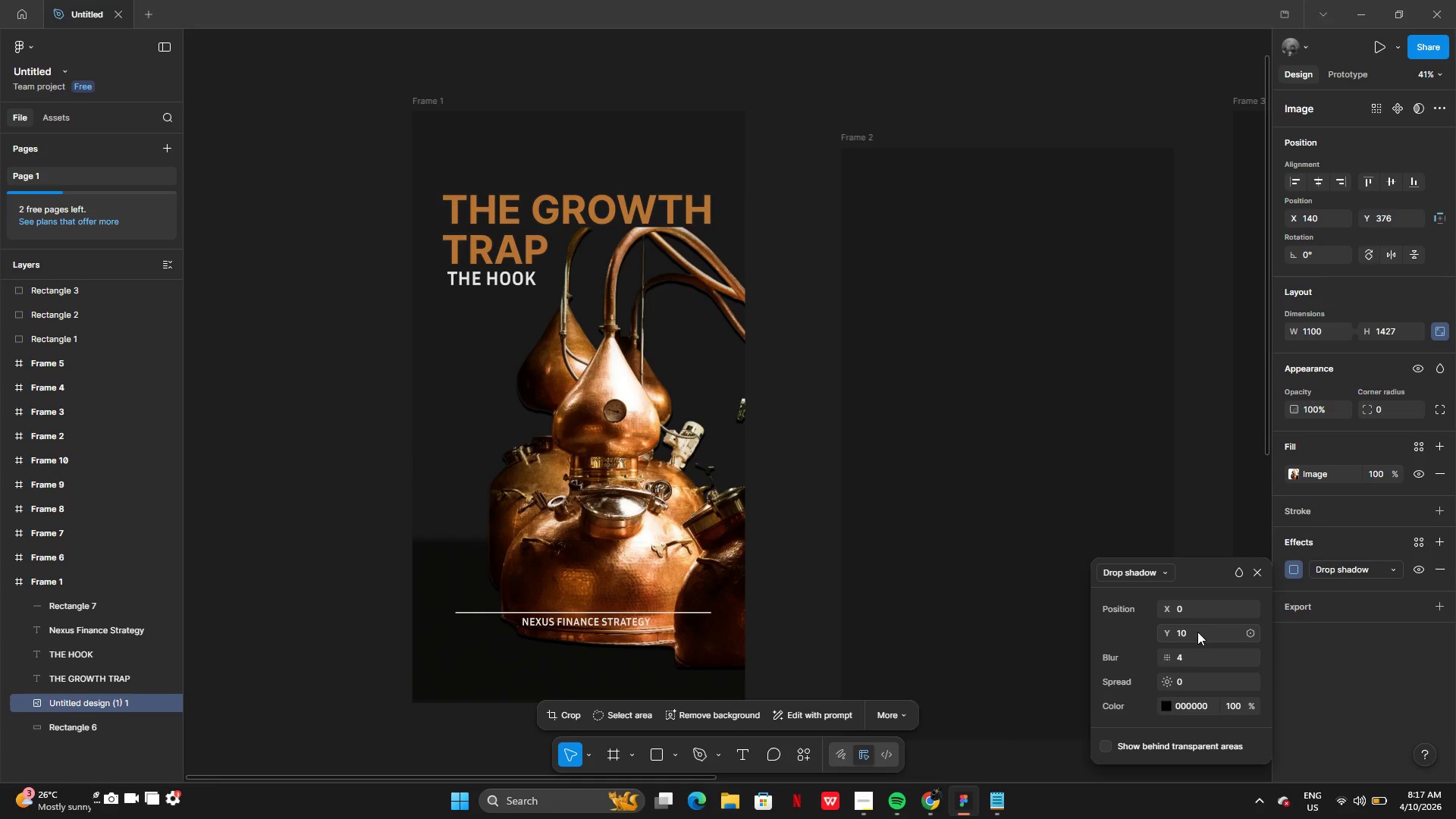 
left_click([1201, 663])
 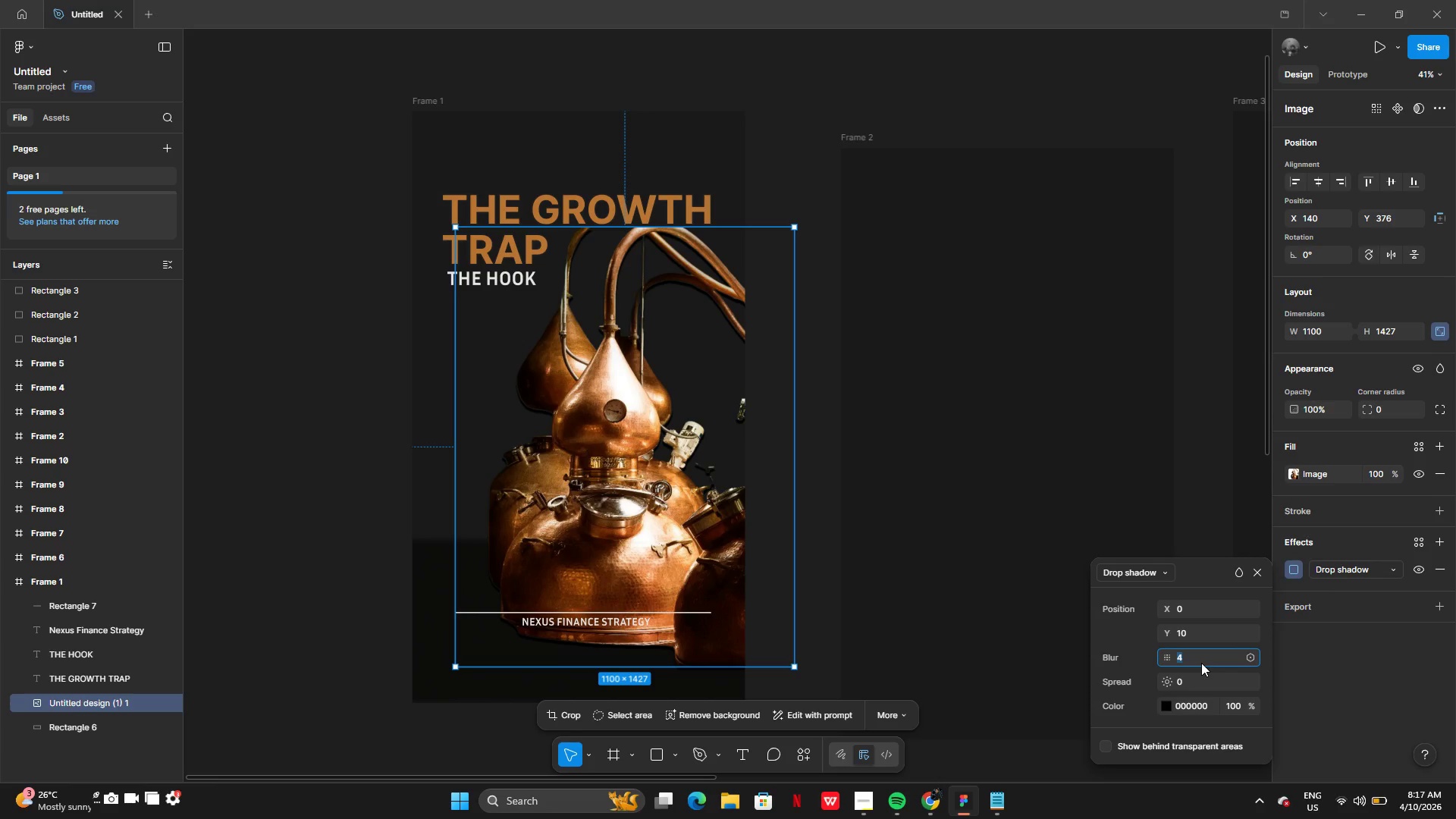 
type(10)
 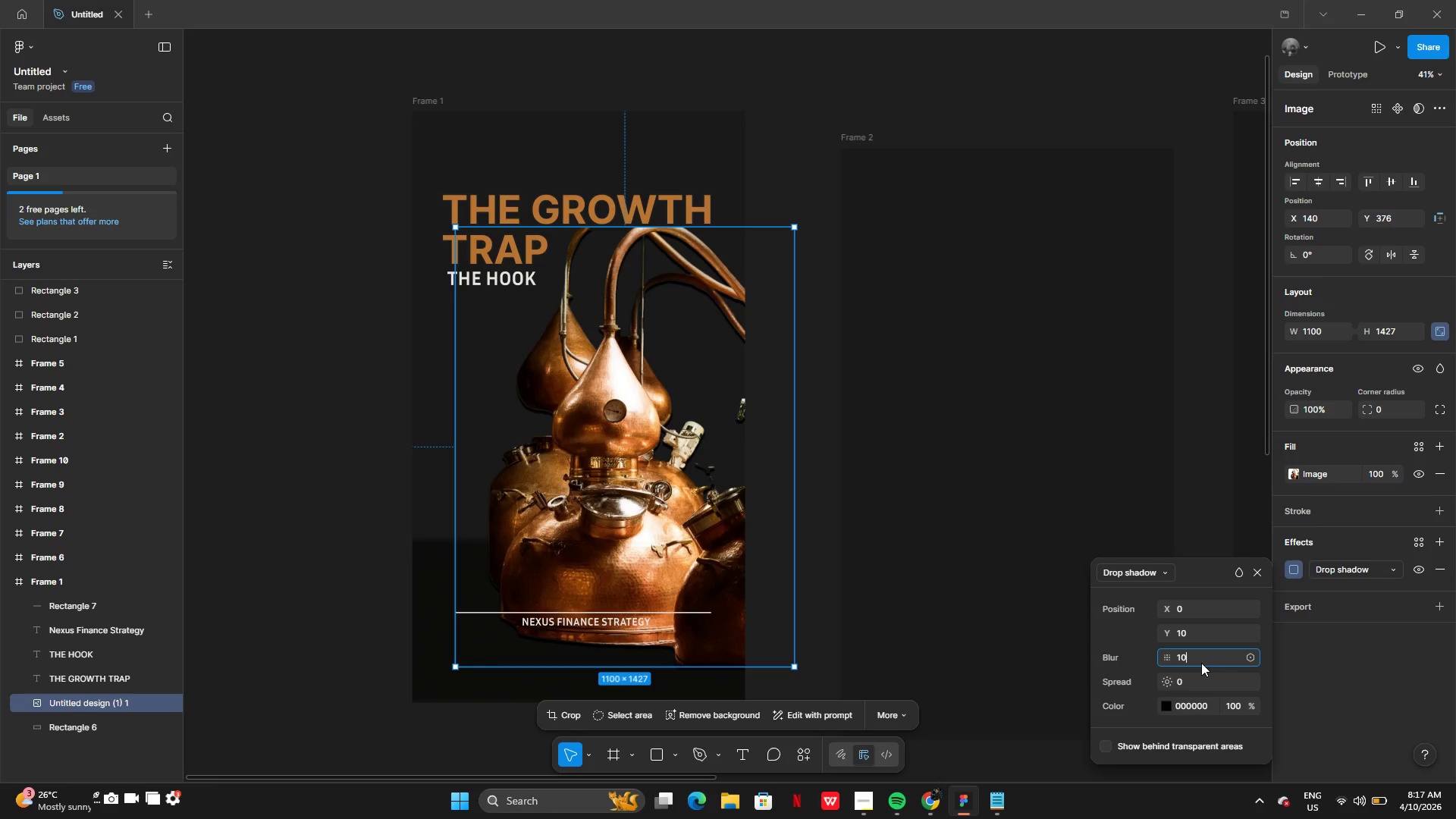 
key(Enter)
 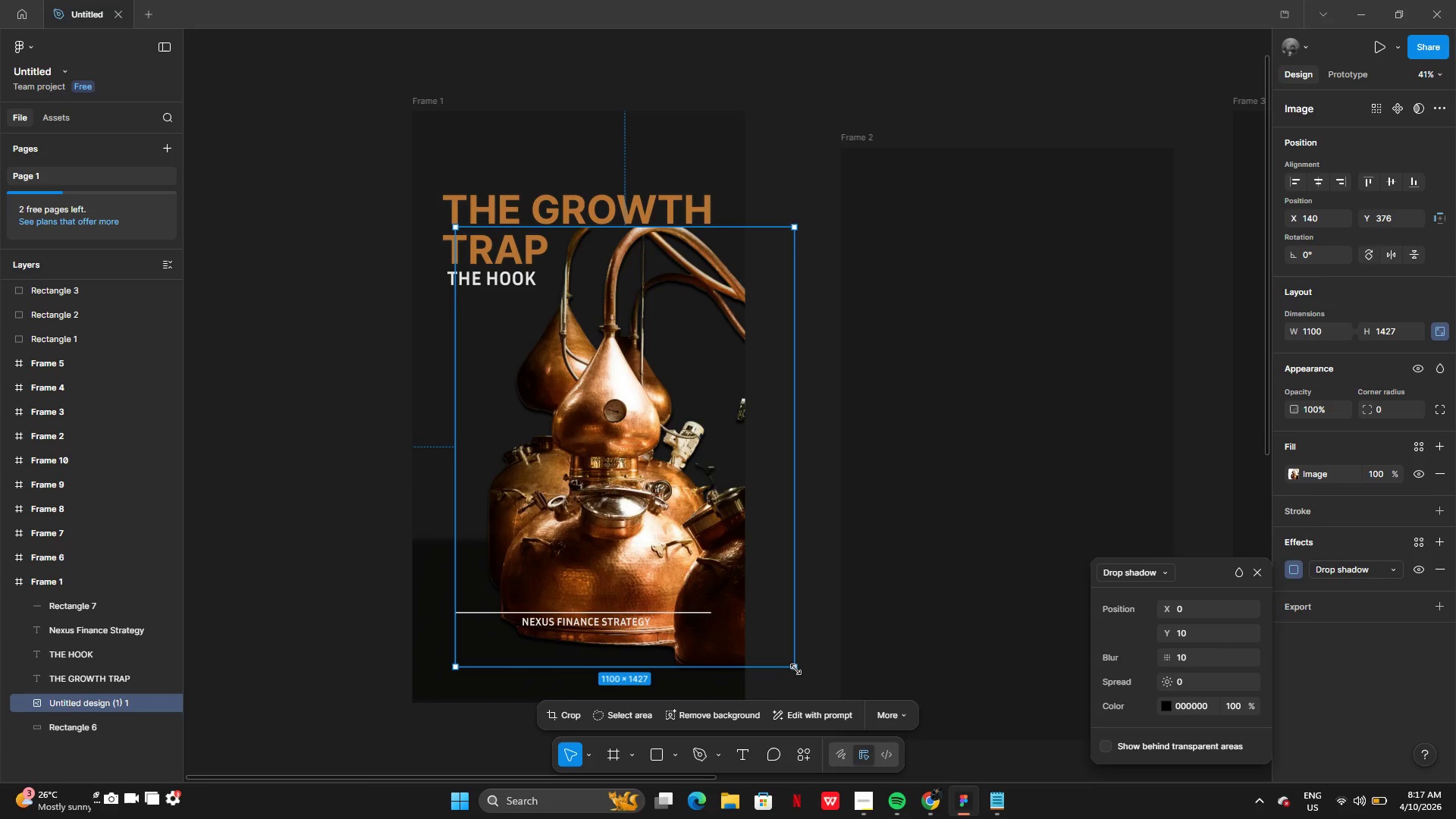 
wait(6.12)
 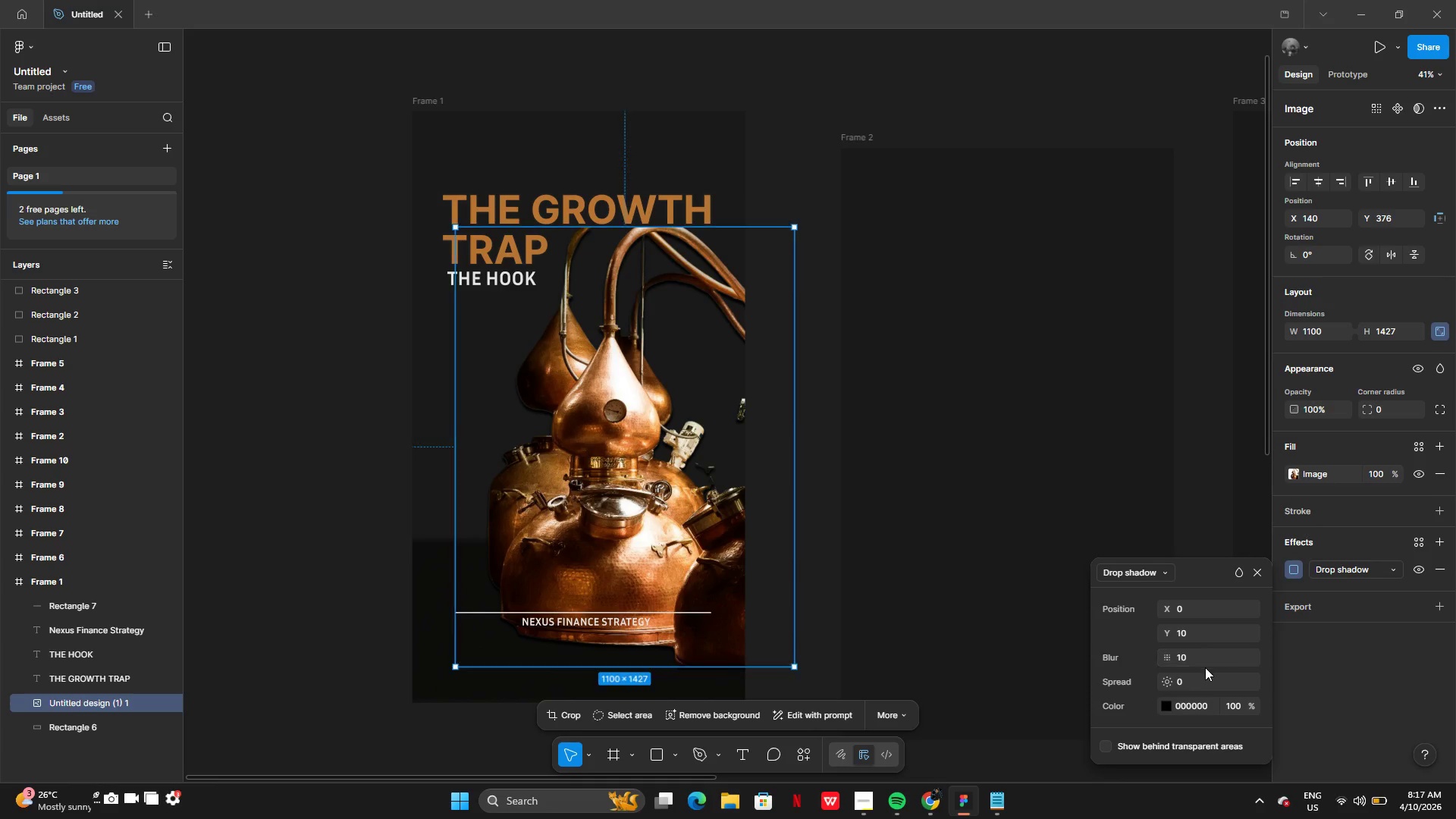 
left_click_drag(start_coordinate=[708, 490], to_coordinate=[658, 498])
 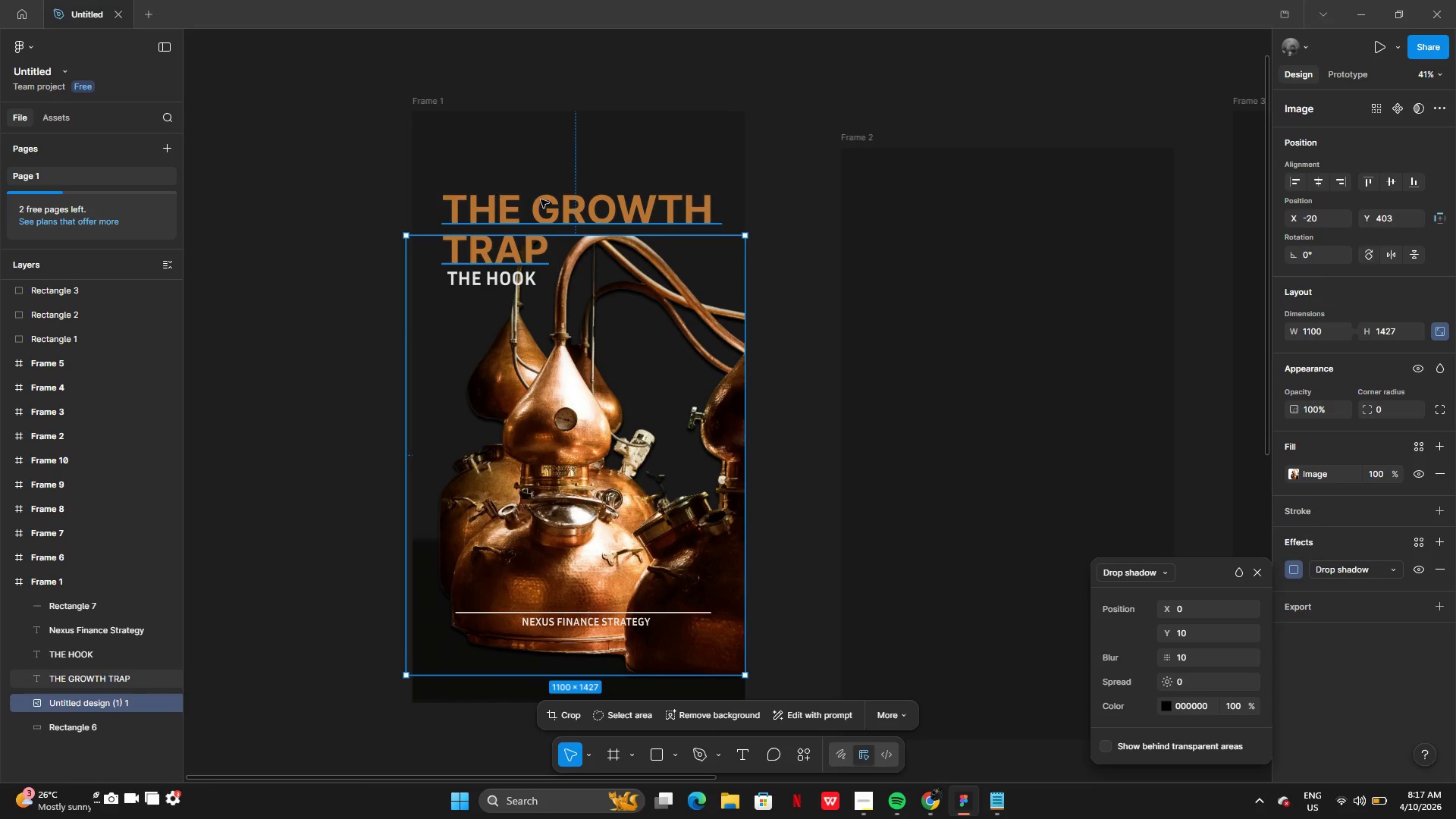 
left_click([542, 199])
 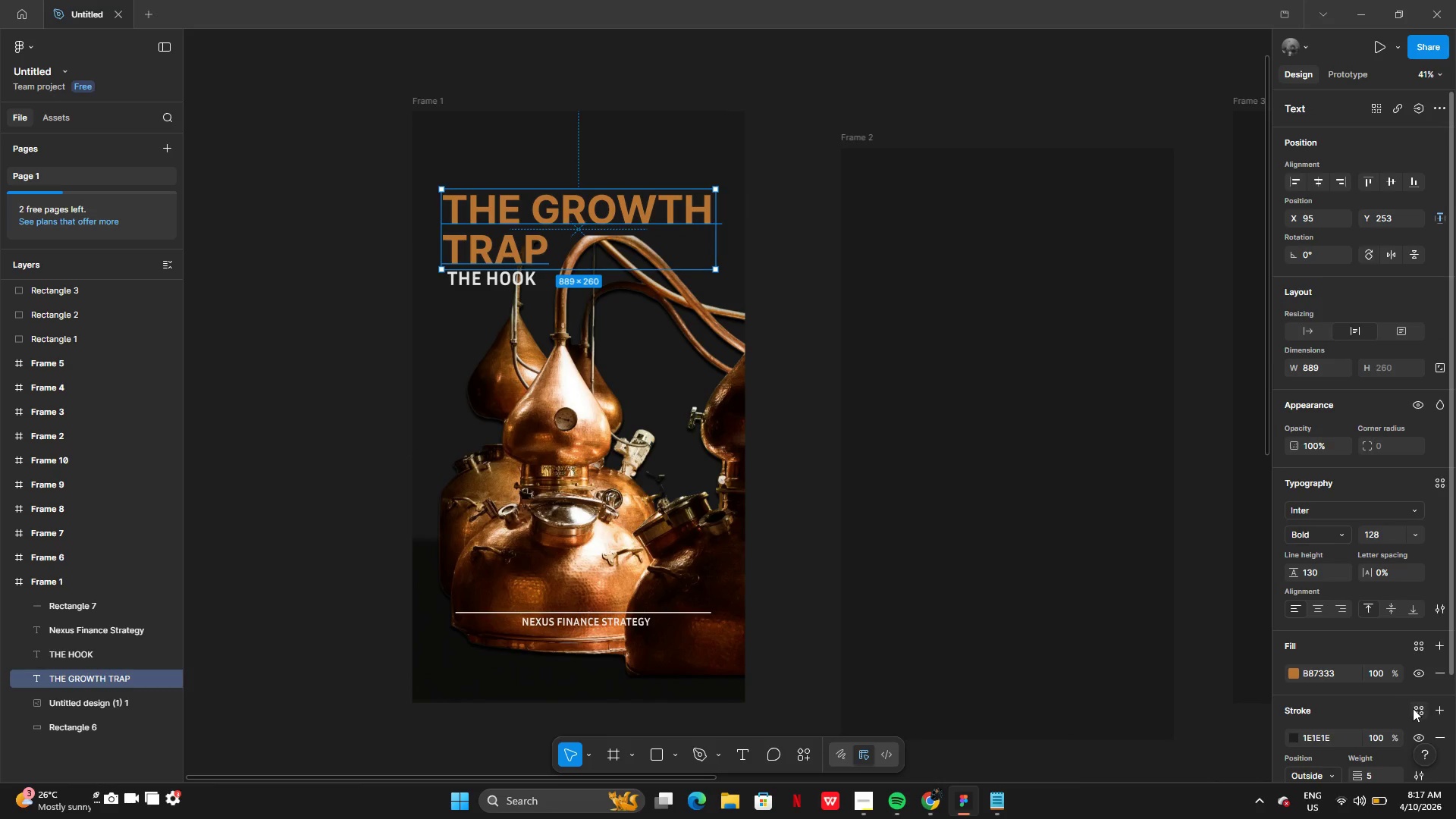 
left_click([1442, 736])
 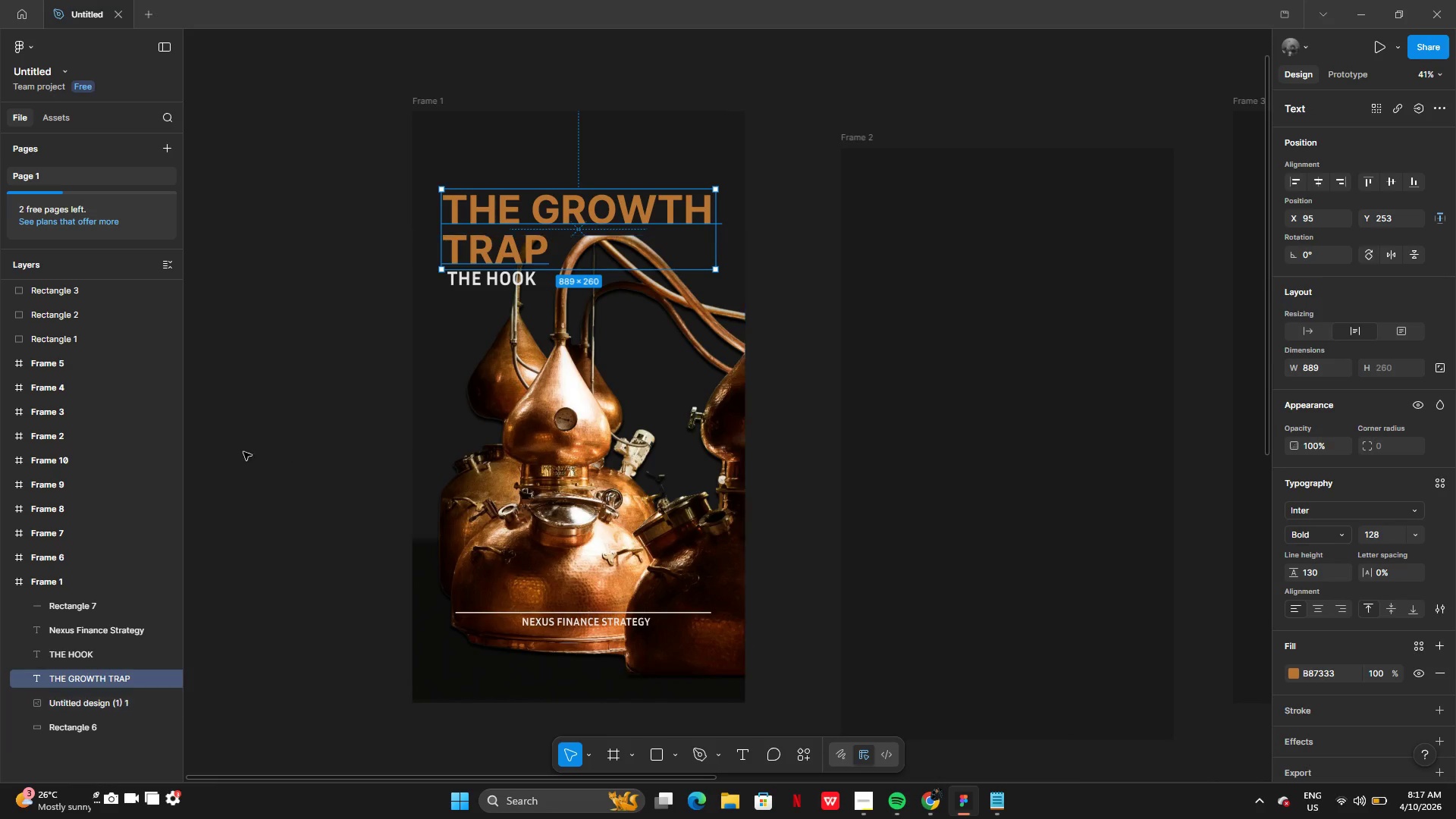 
left_click([223, 393])
 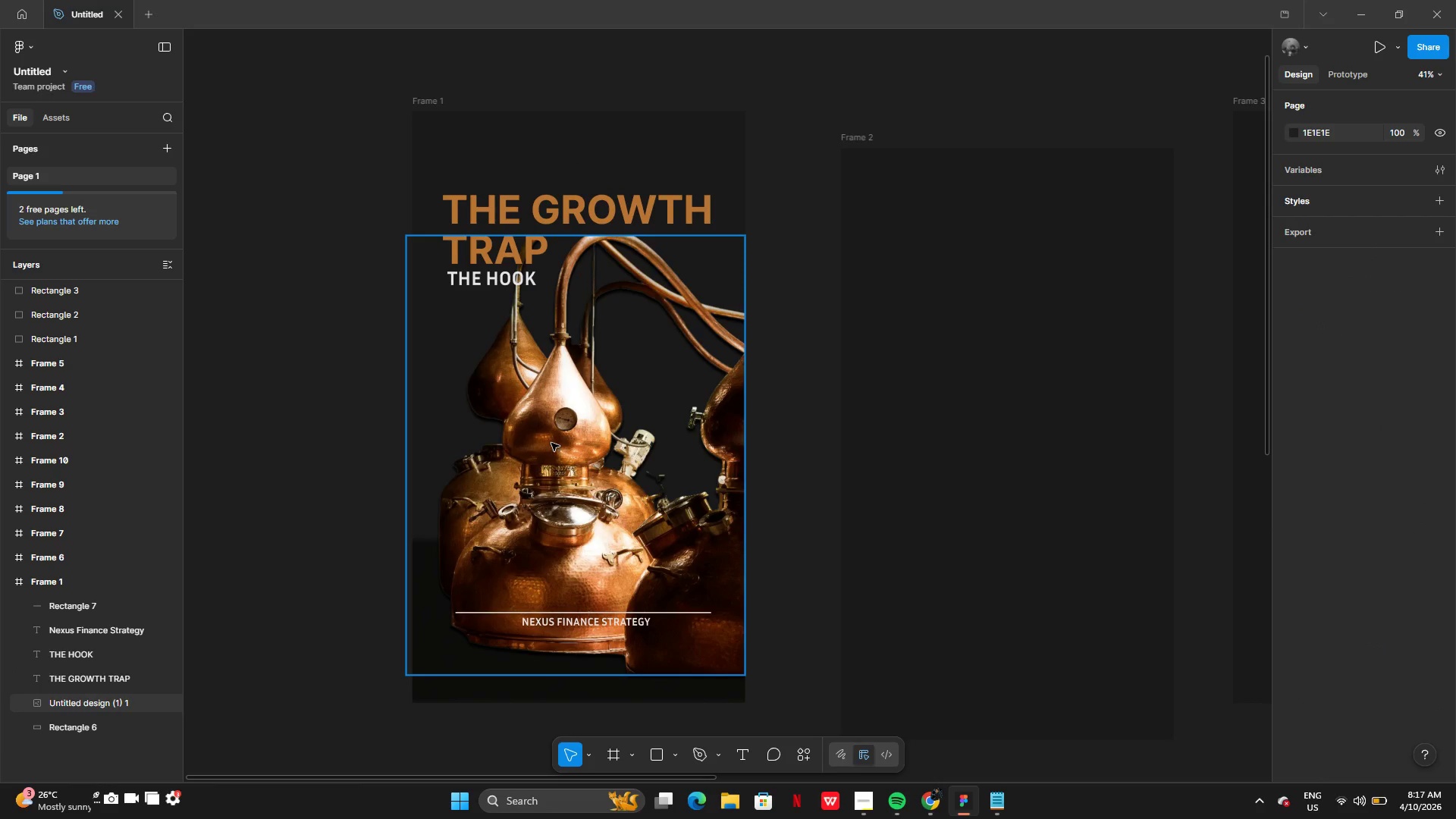 
left_click_drag(start_coordinate=[556, 450], to_coordinate=[585, 444])
 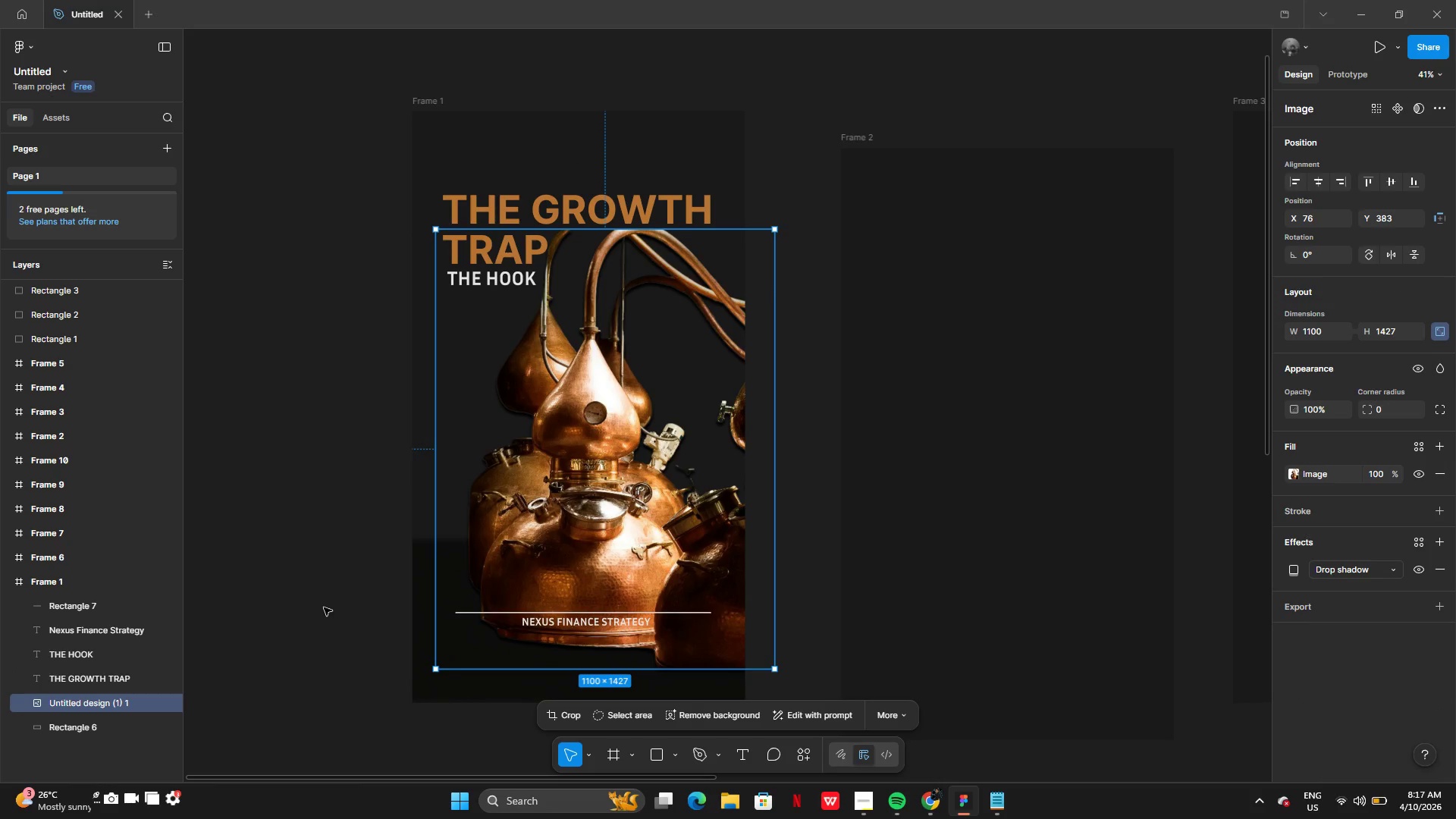 
left_click([324, 605])
 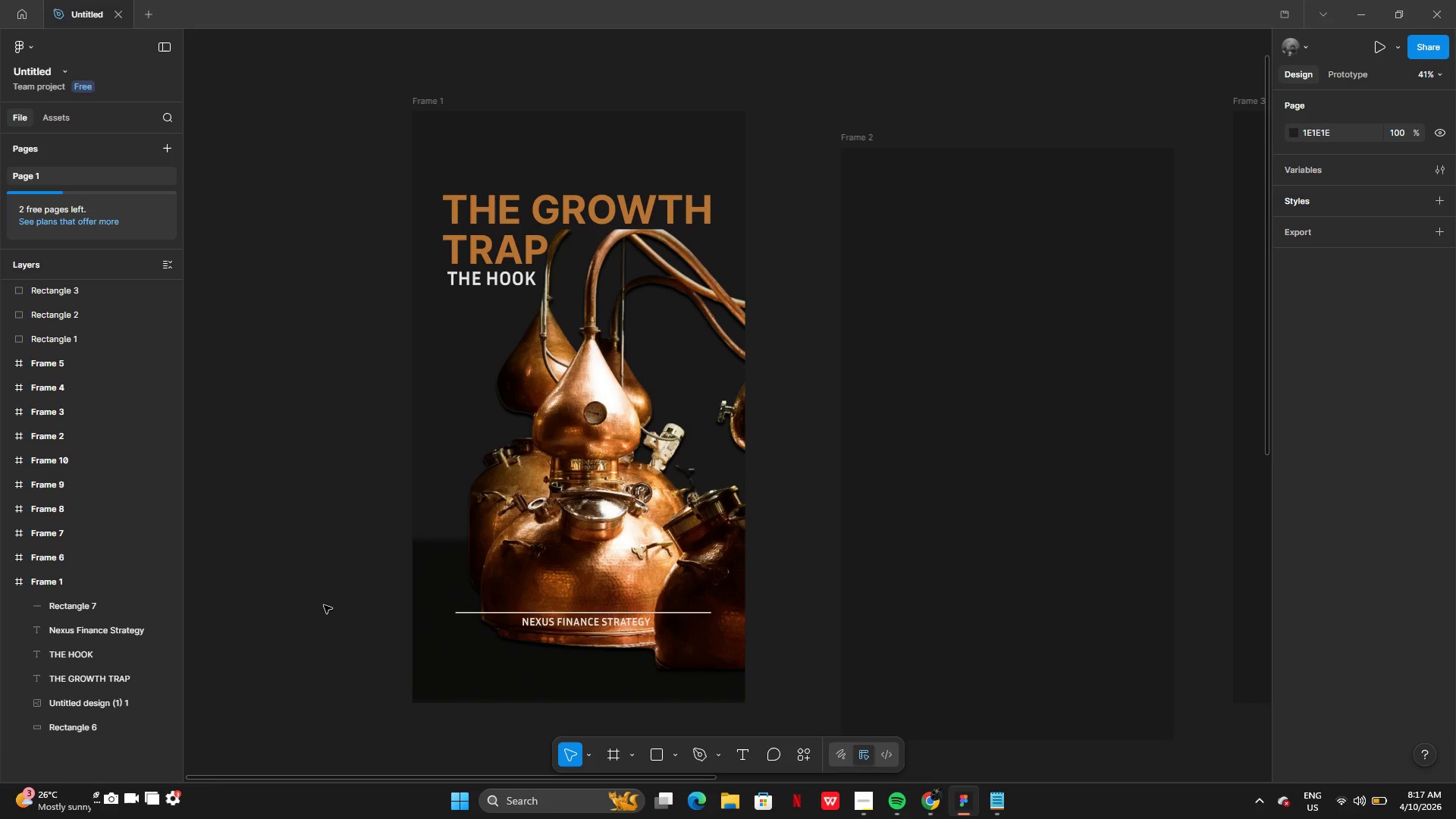 
double_click([428, 651])
 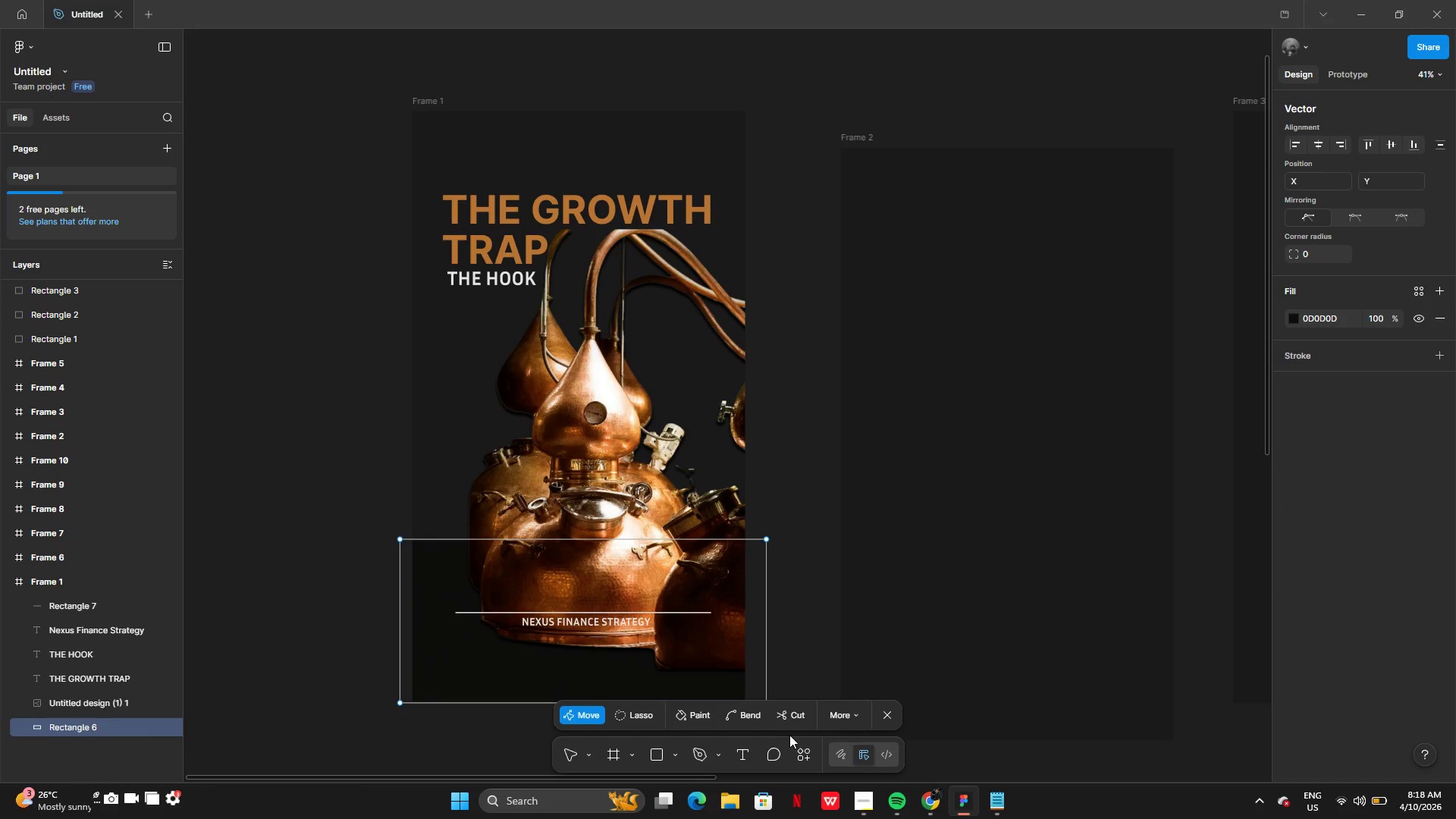 
left_click([755, 721])
 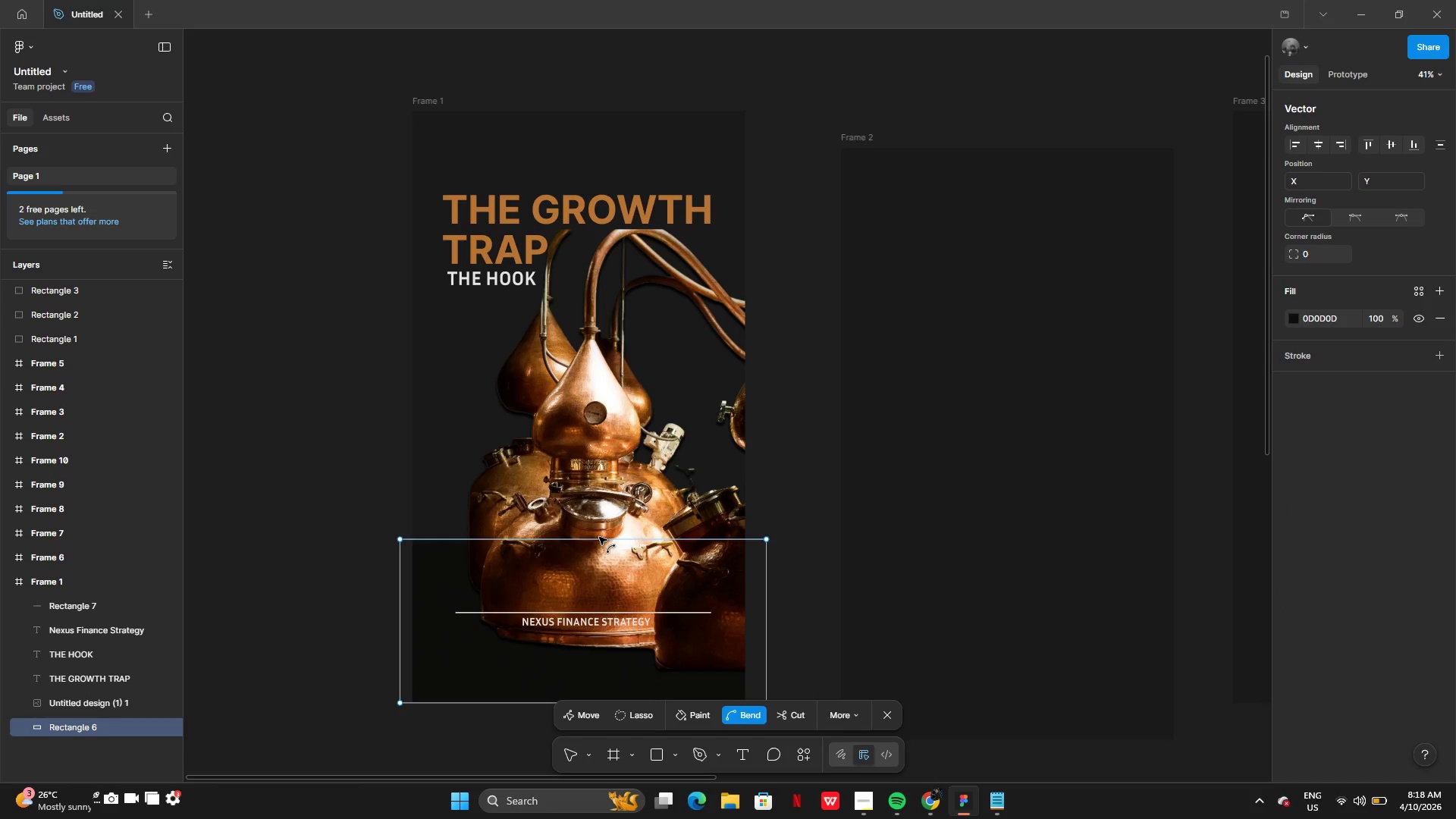 
left_click_drag(start_coordinate=[596, 539], to_coordinate=[592, 582])
 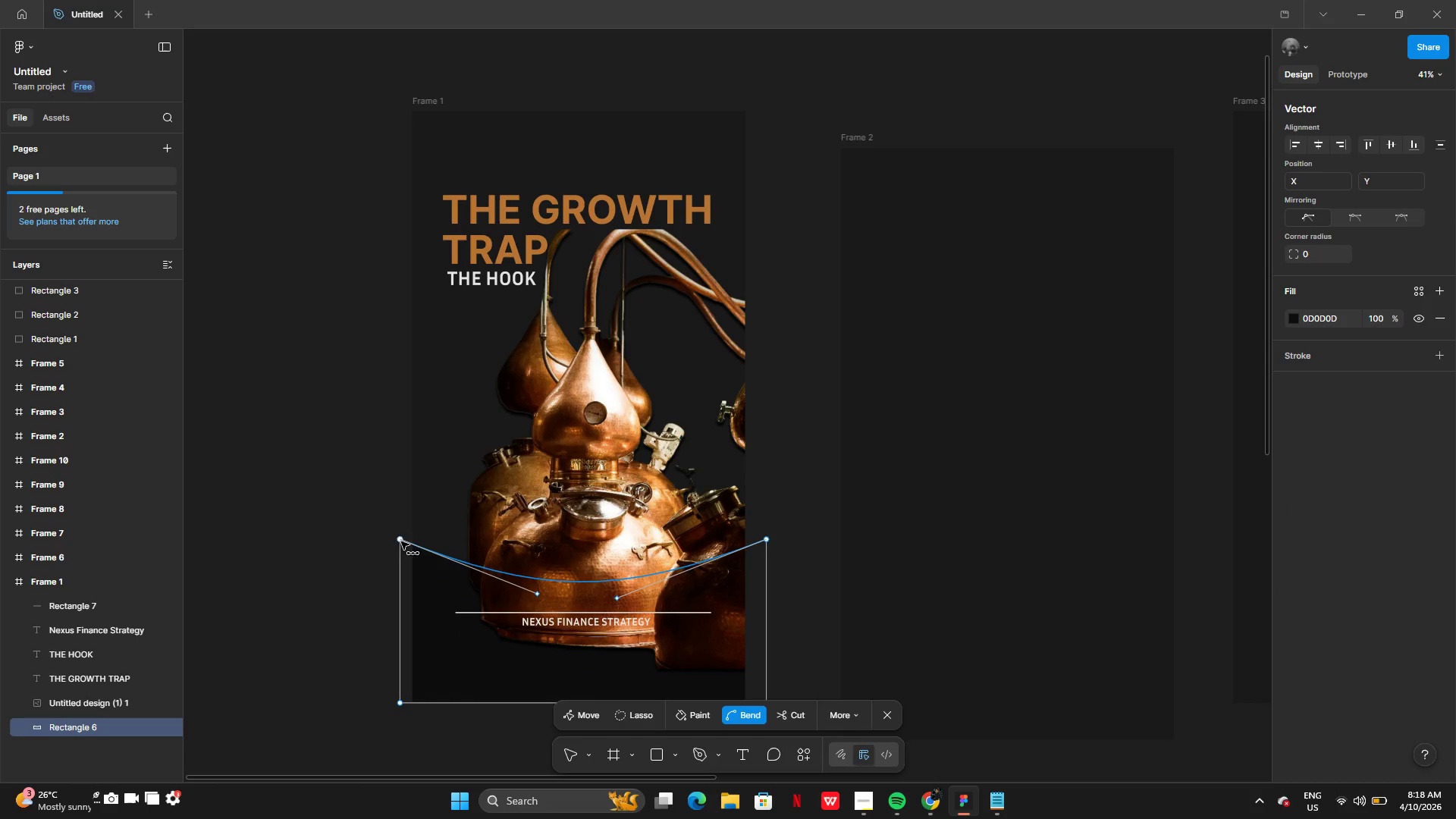 
left_click_drag(start_coordinate=[401, 538], to_coordinate=[370, 471])
 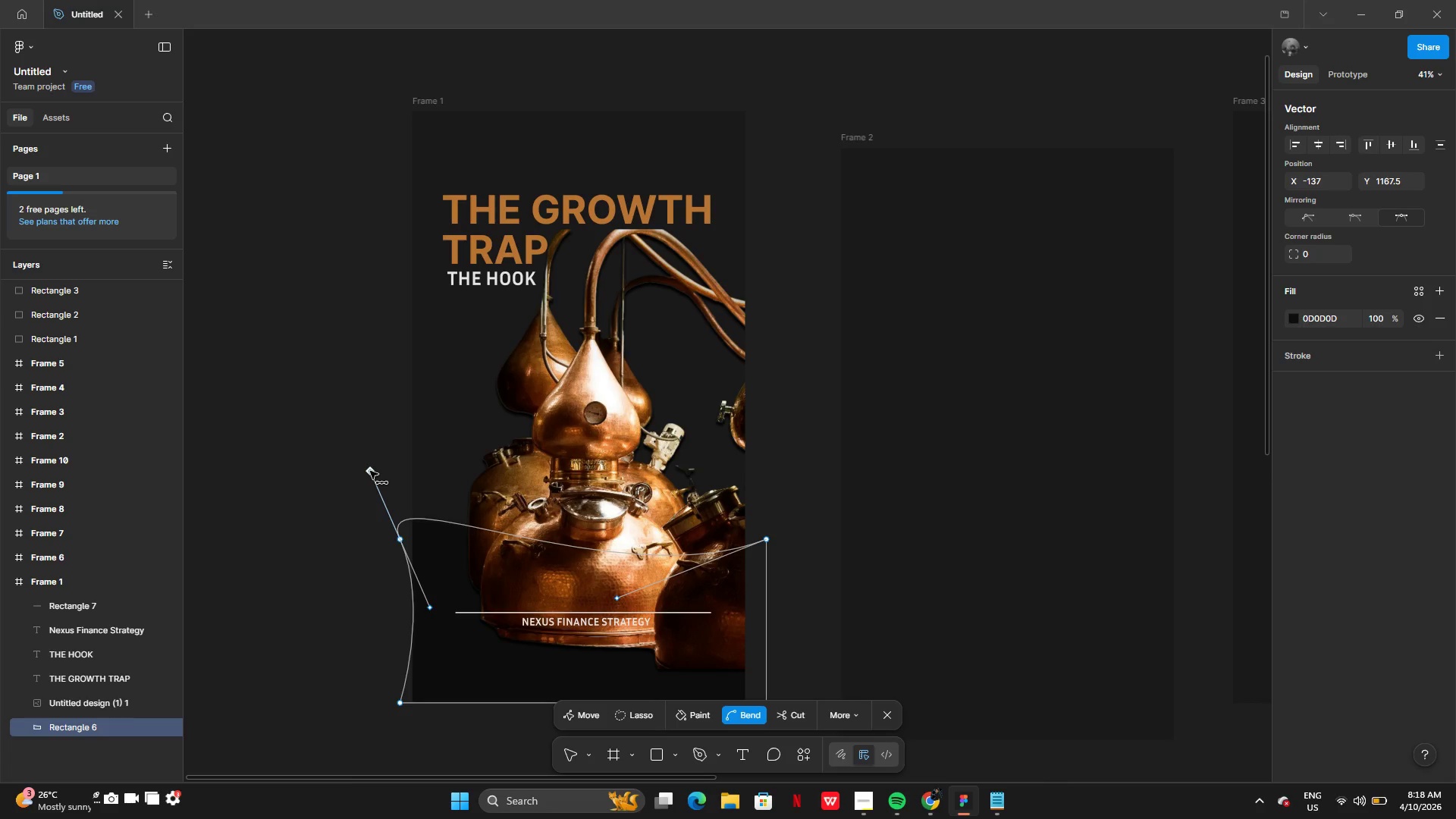 
key(Control+Z)
 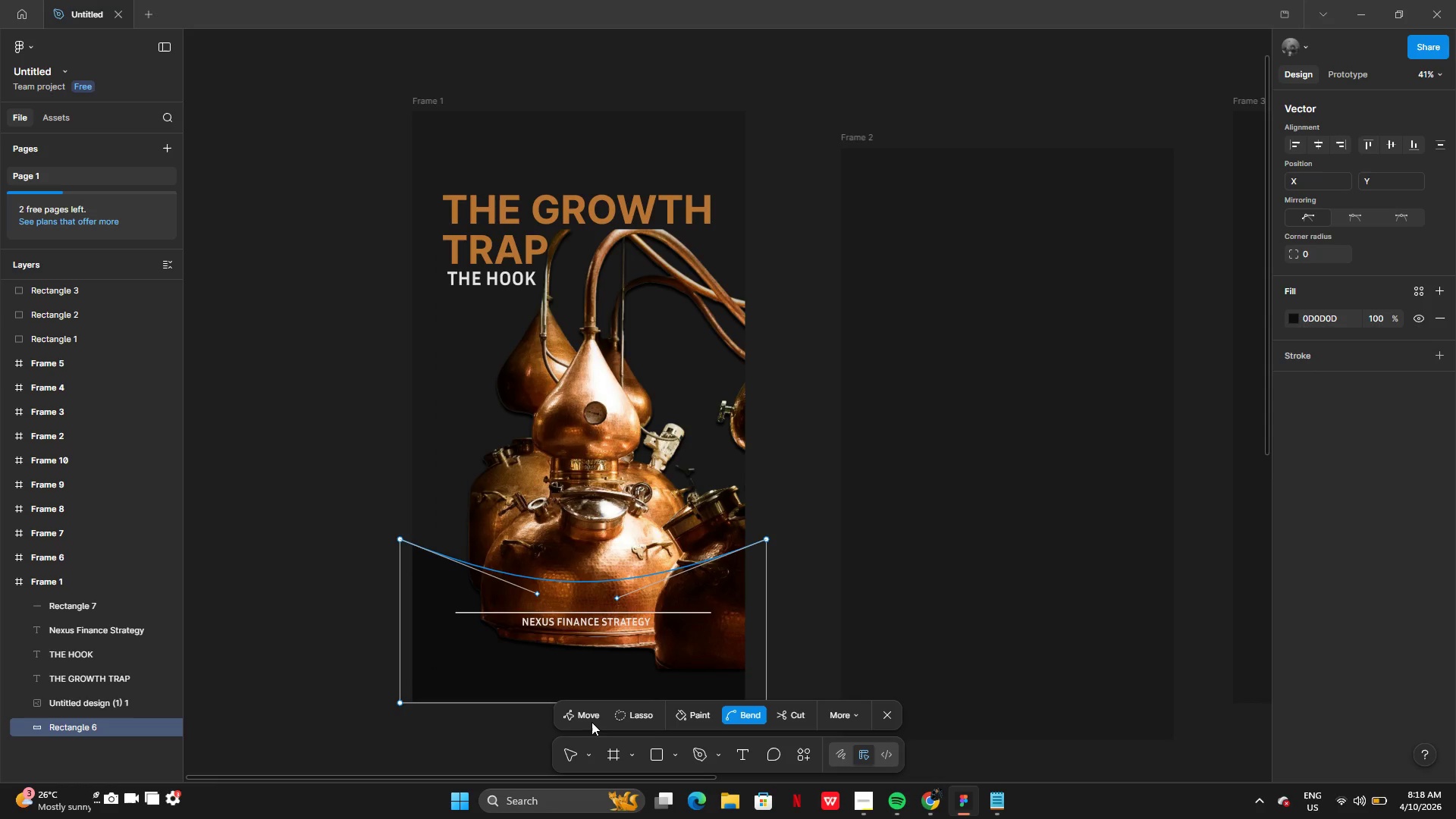 
left_click_drag(start_coordinate=[591, 717], to_coordinate=[587, 714])
 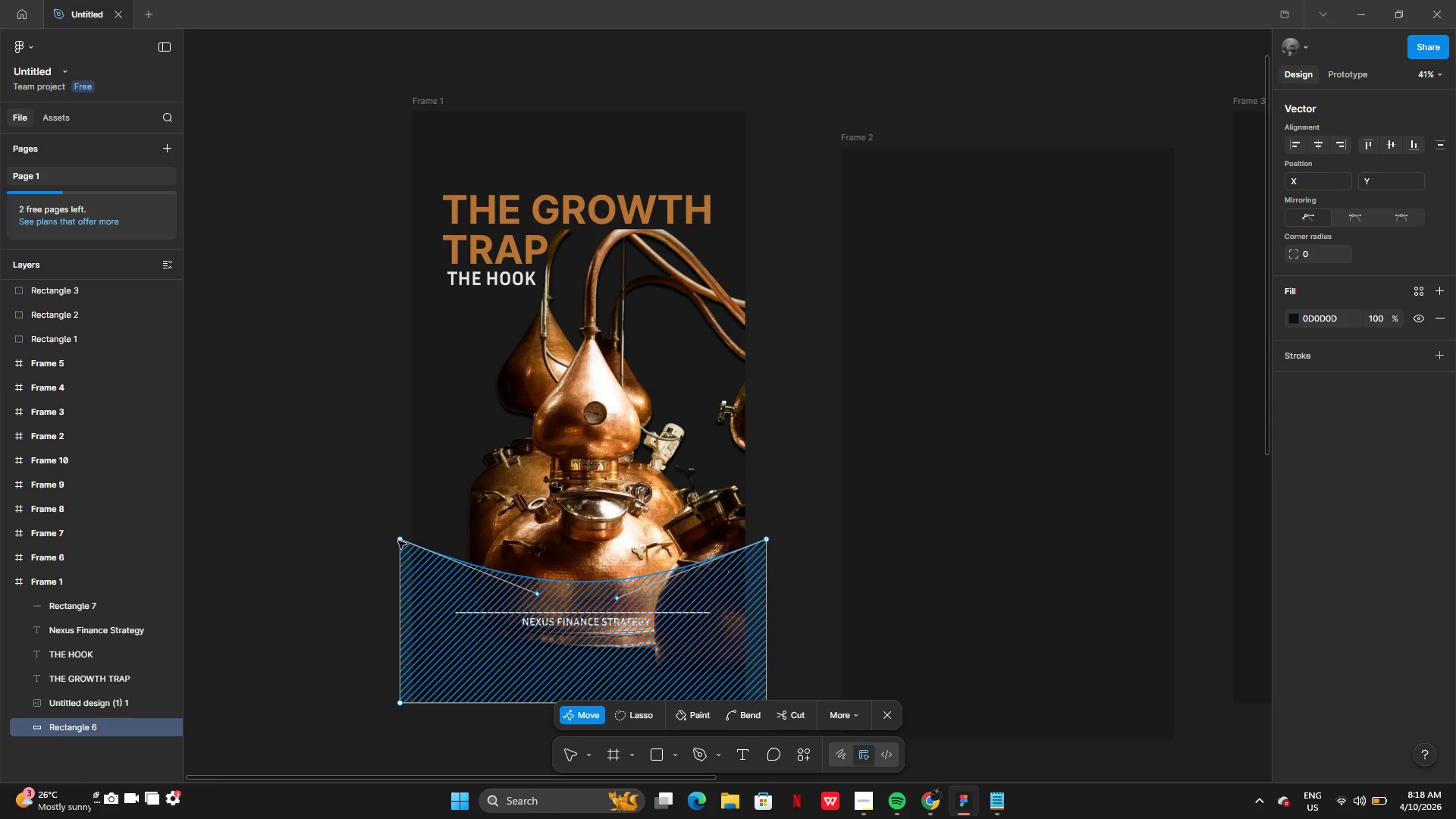 
left_click_drag(start_coordinate=[398, 540], to_coordinate=[381, 437])
 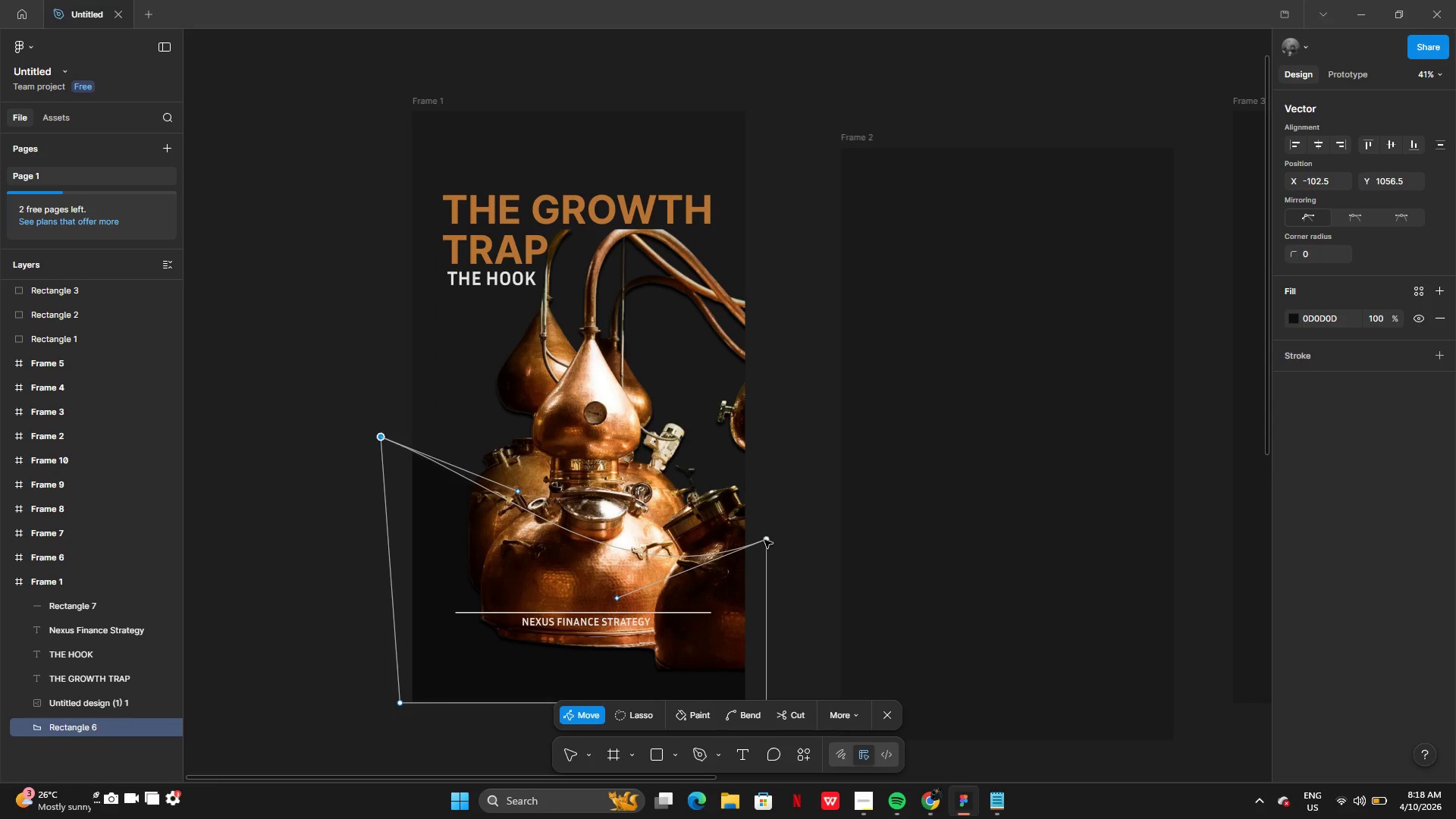 
left_click_drag(start_coordinate=[767, 540], to_coordinate=[802, 407])
 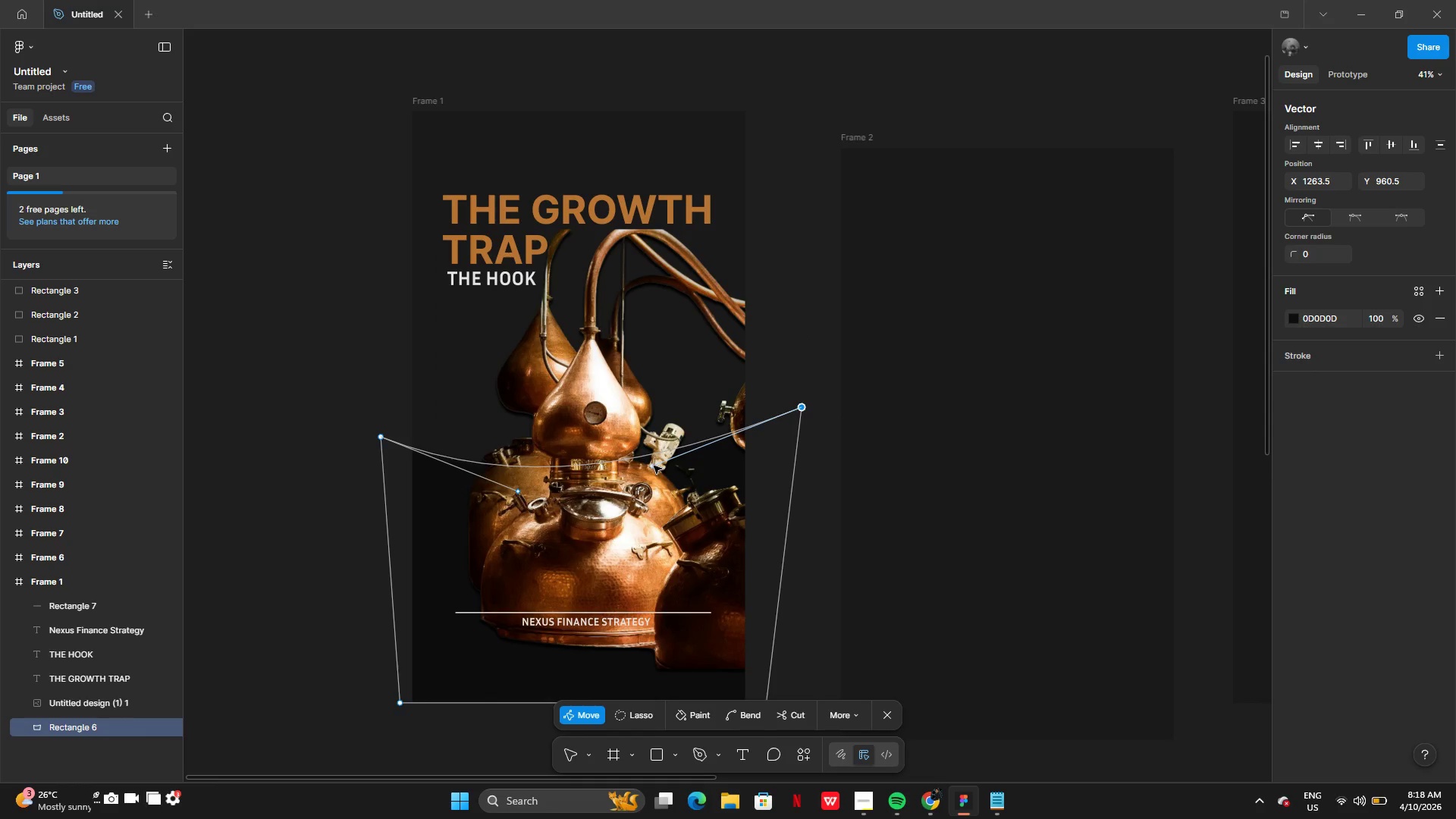 
left_click_drag(start_coordinate=[654, 466], to_coordinate=[759, 516])
 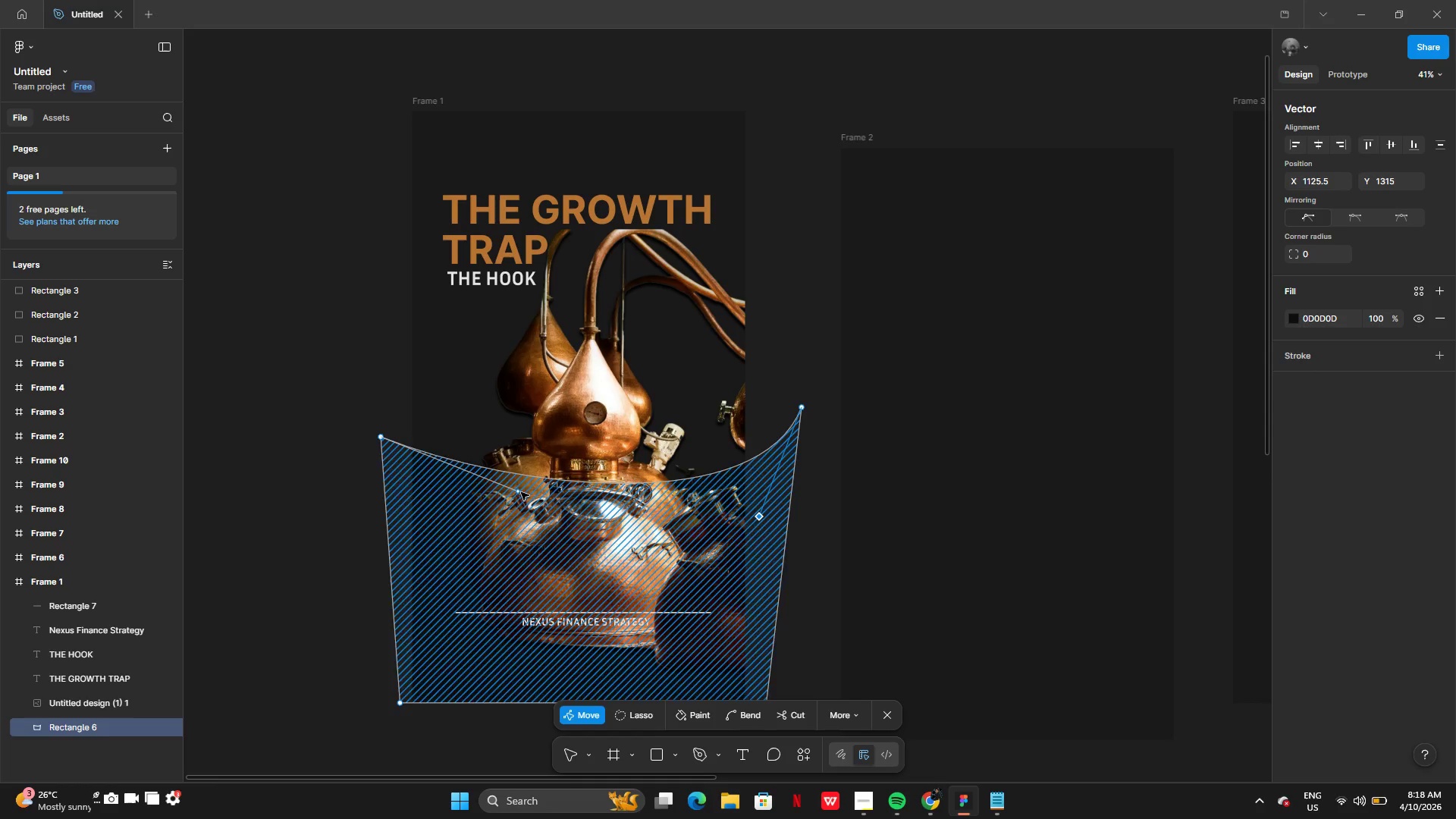 
left_click_drag(start_coordinate=[519, 491], to_coordinate=[478, 654])
 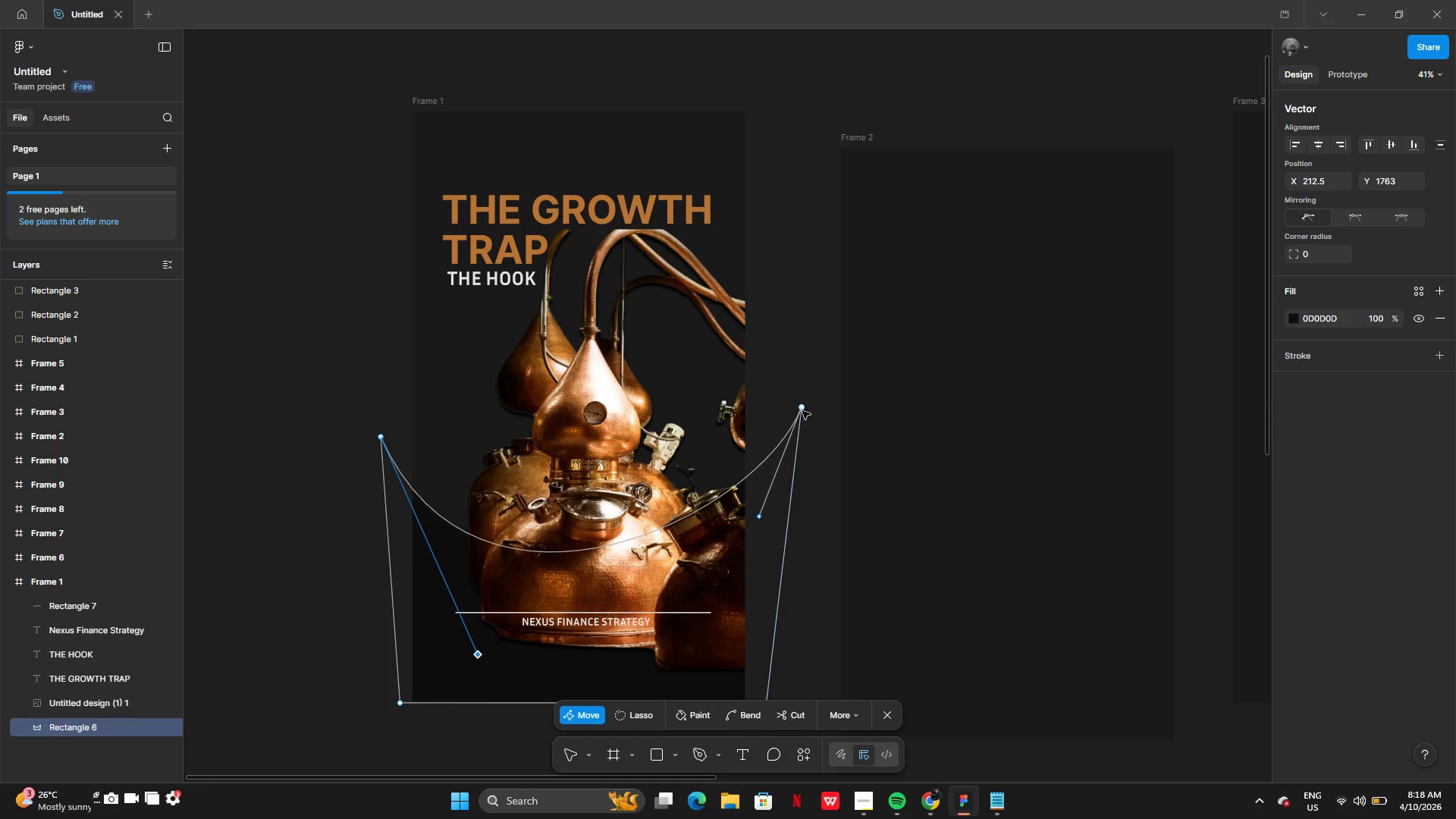 
left_click_drag(start_coordinate=[802, 409], to_coordinate=[812, 309])
 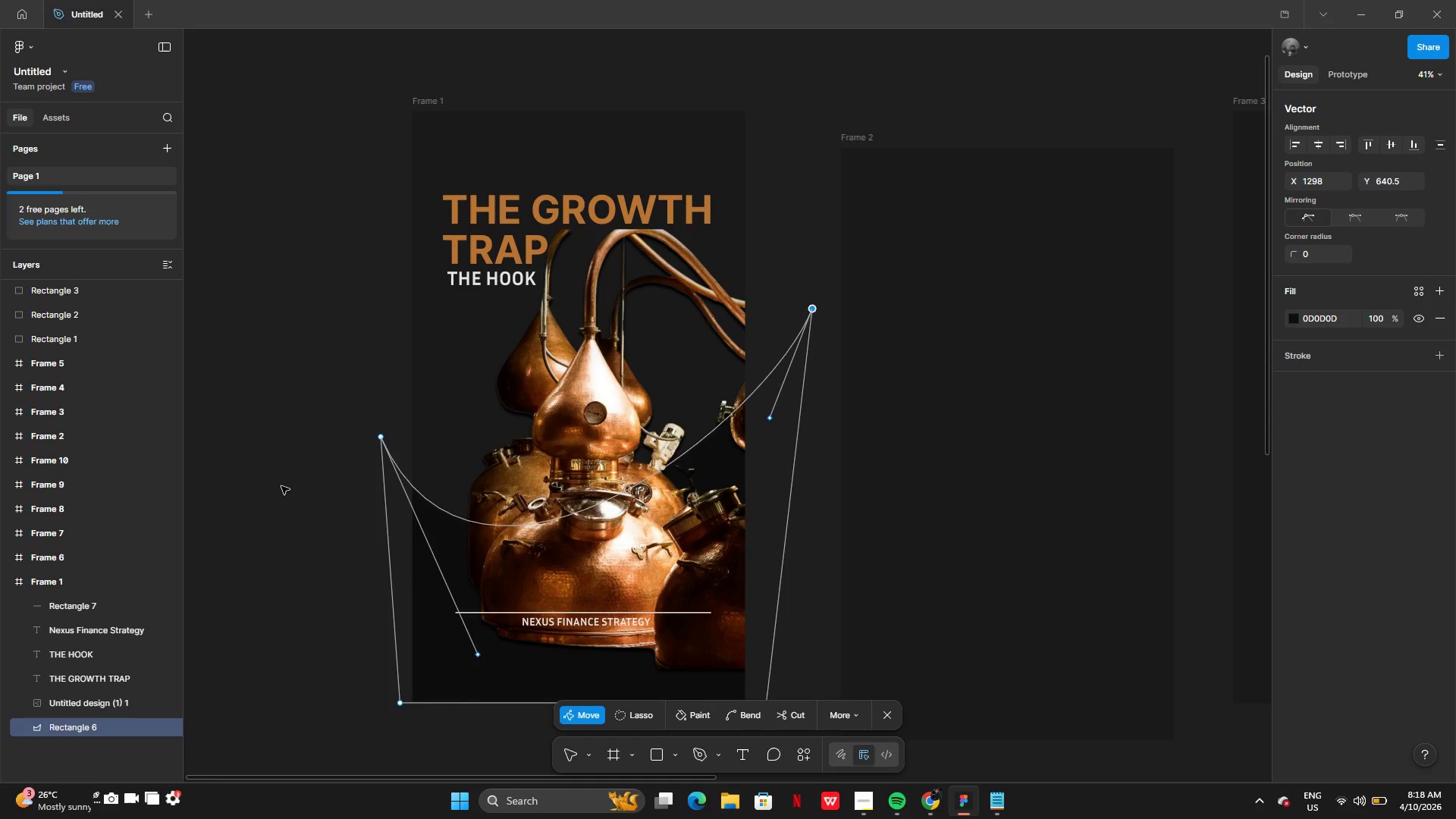 
double_click([282, 486])
 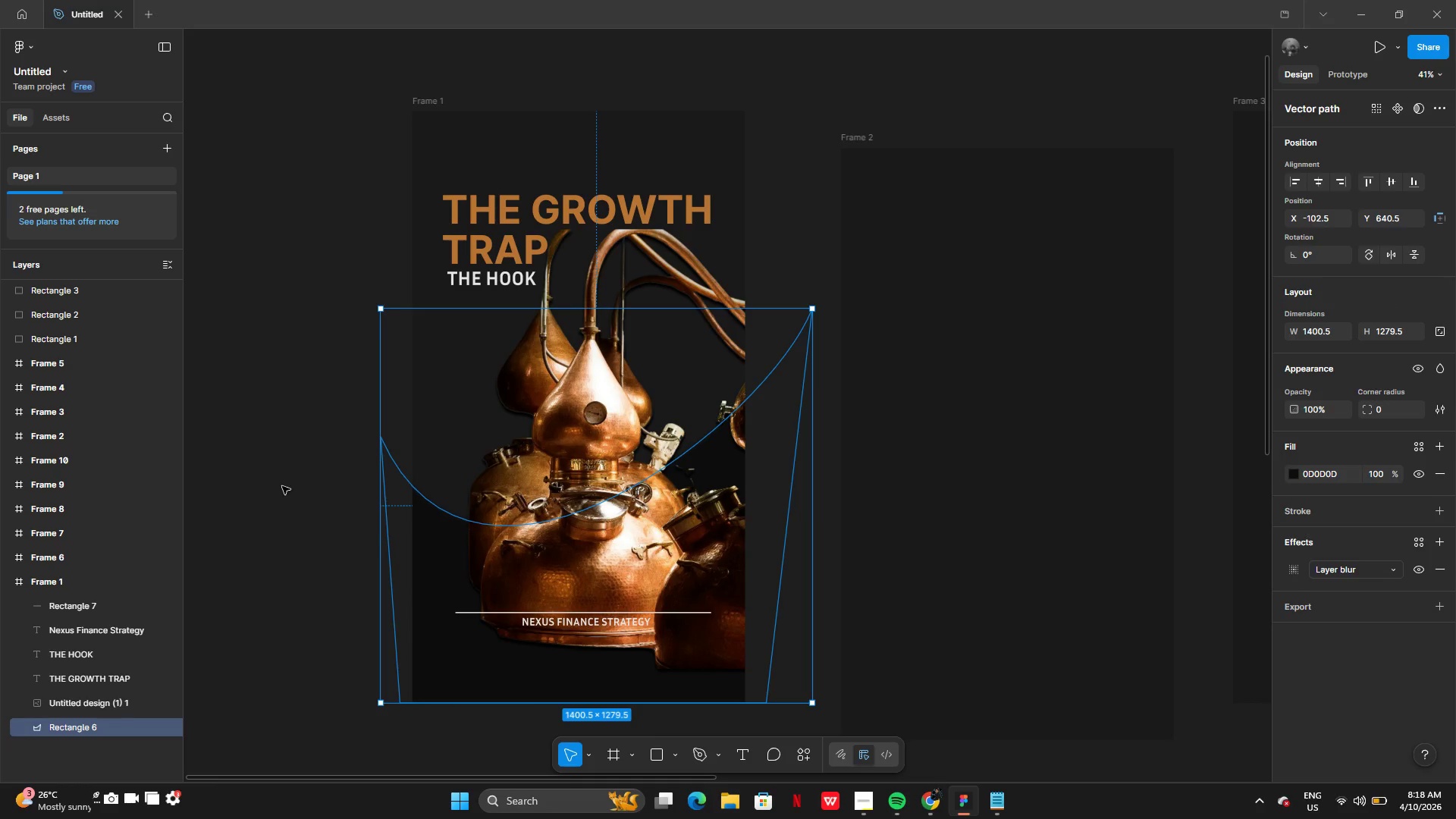 
left_click([282, 486])
 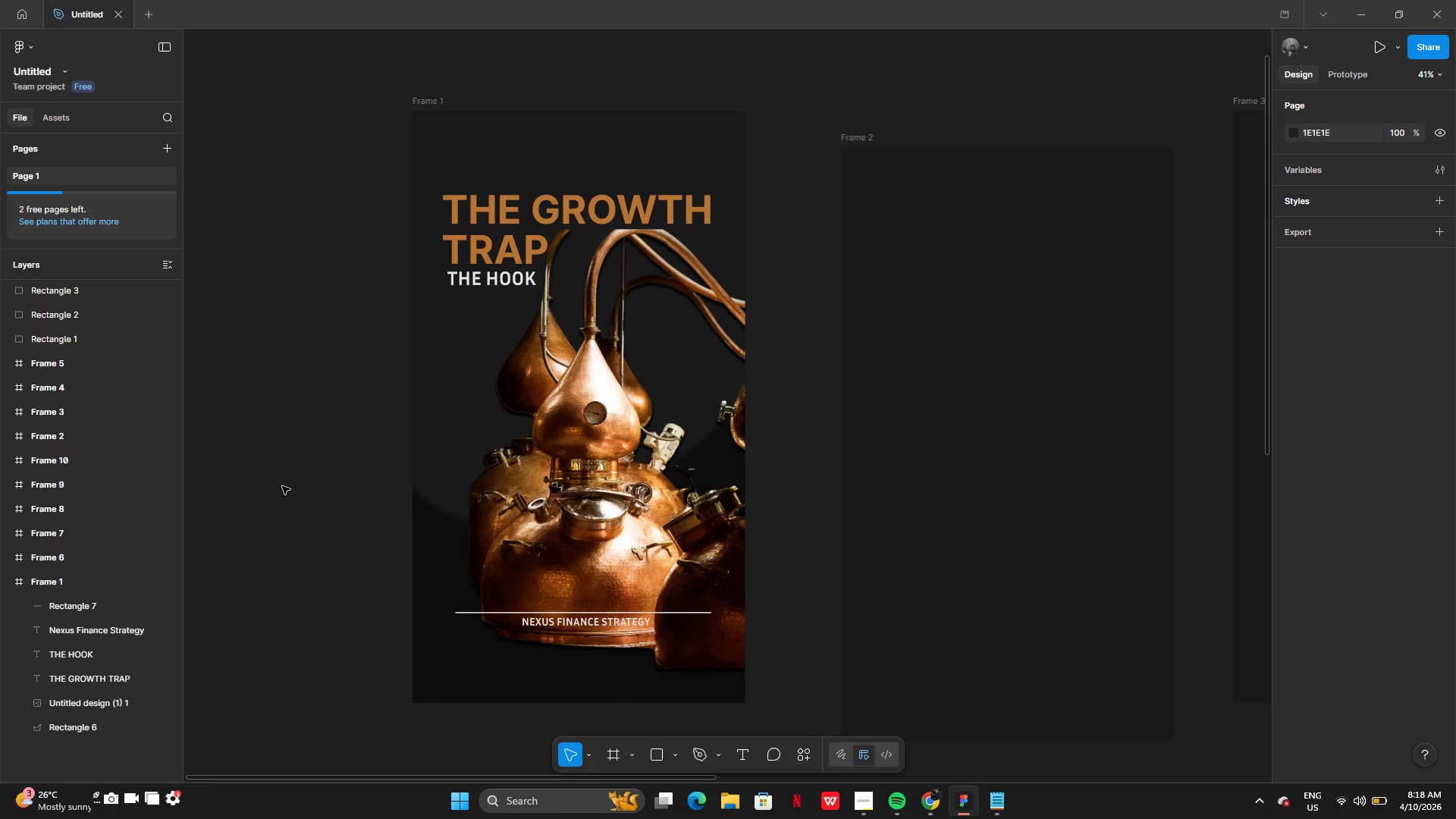 
wait(23.34)
 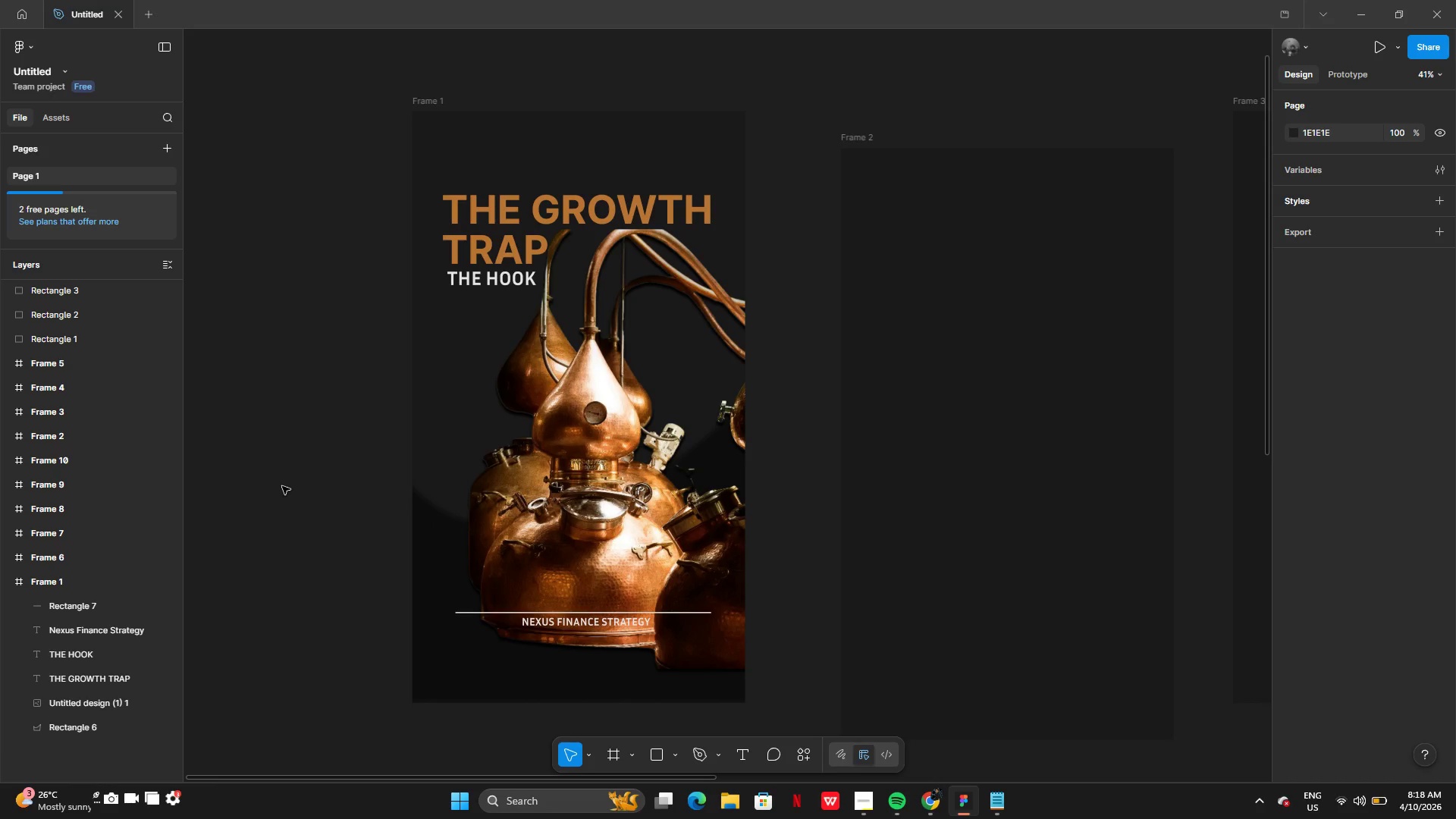 
left_click([431, 97])
 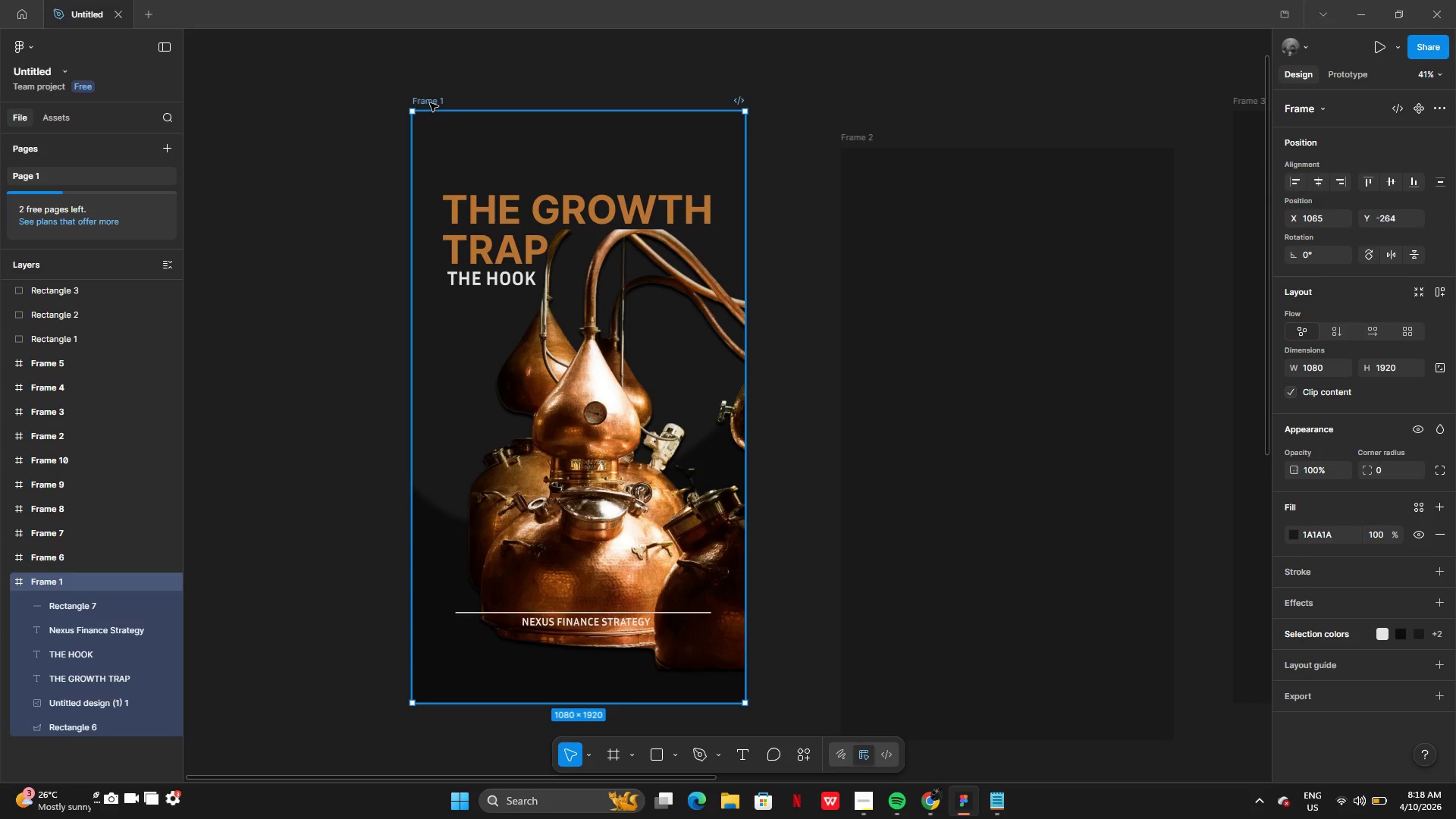 
left_click_drag(start_coordinate=[430, 103], to_coordinate=[456, 140])
 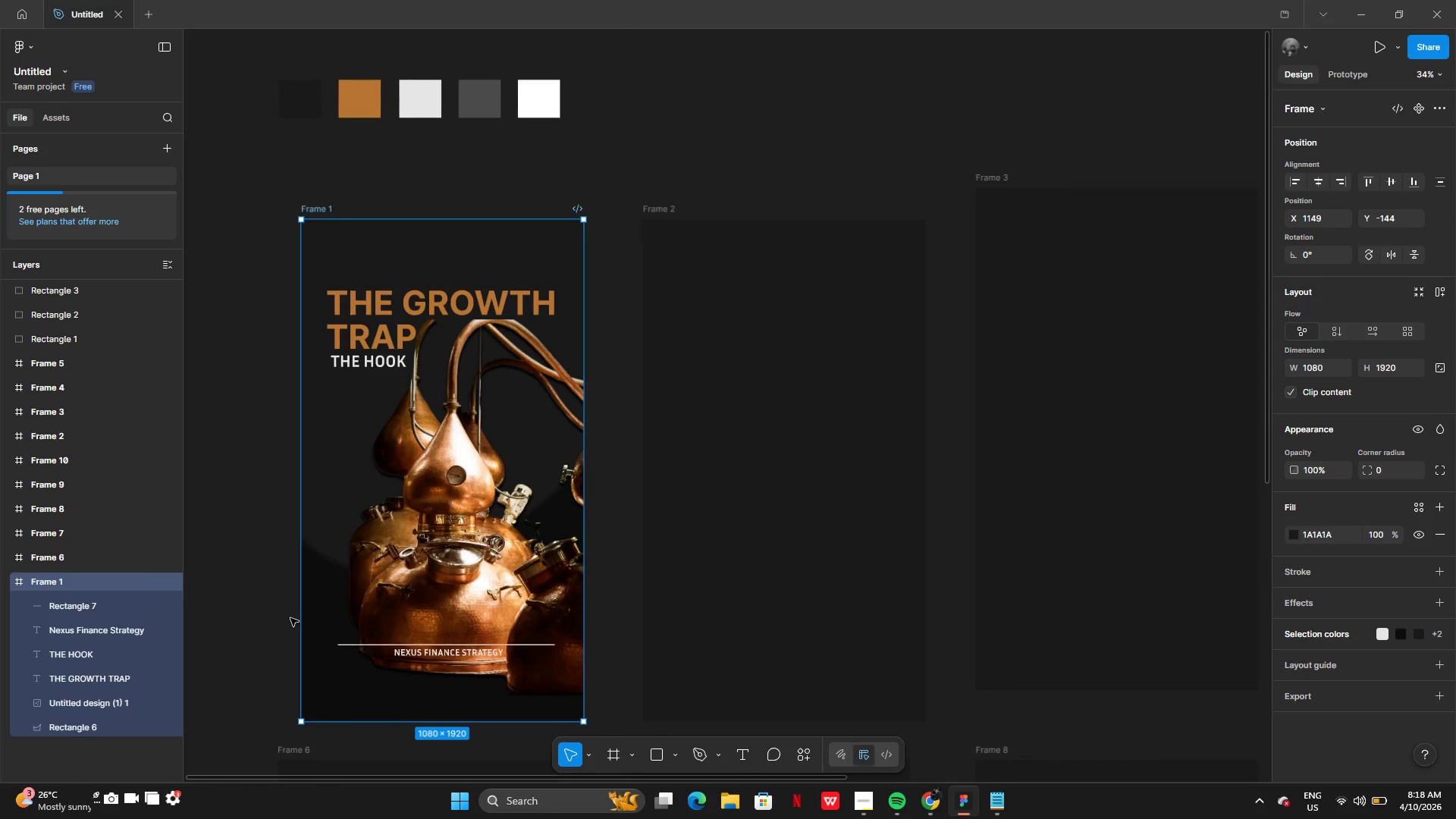 
wait(7.09)
 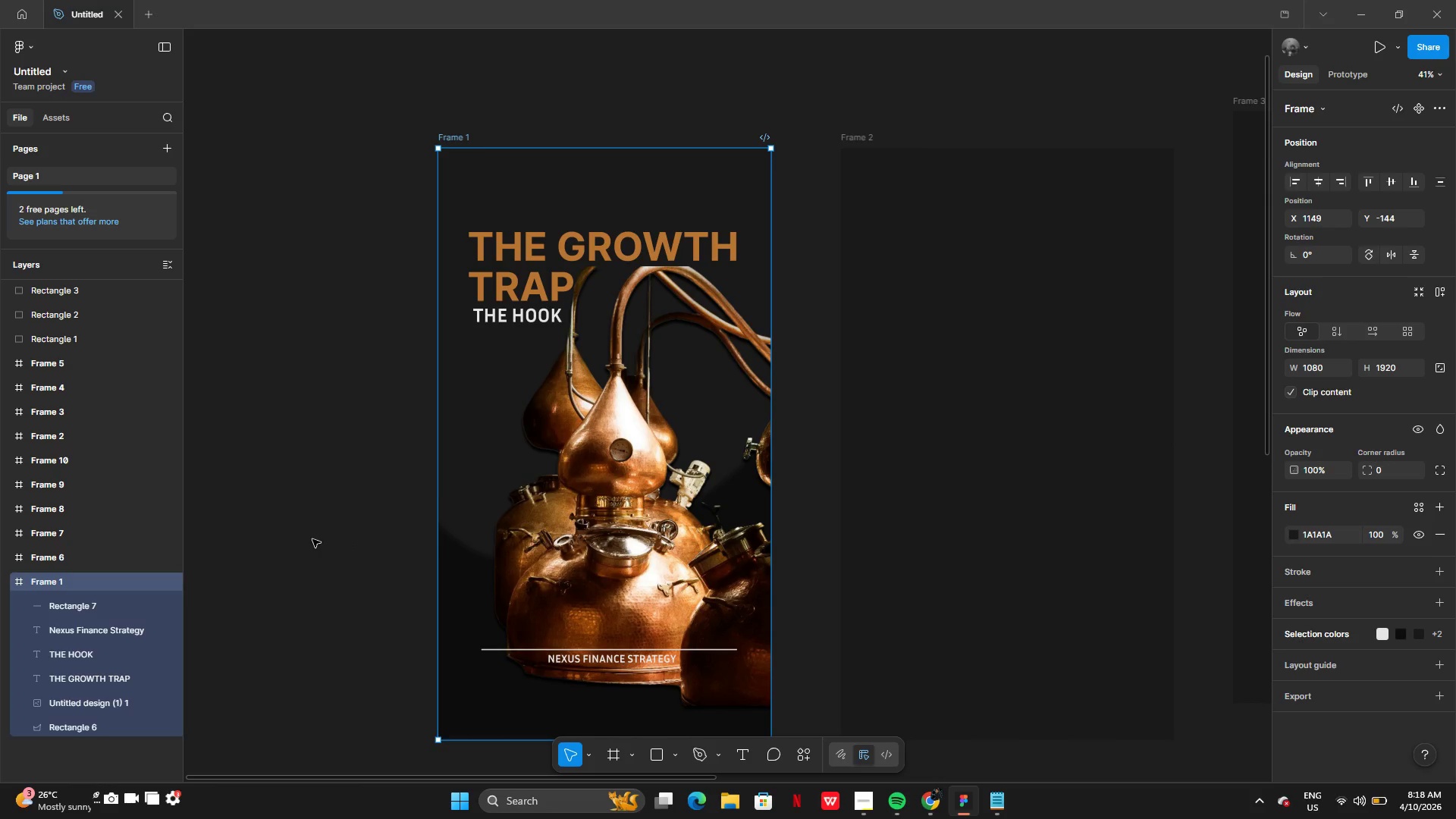 
left_click([226, 604])
 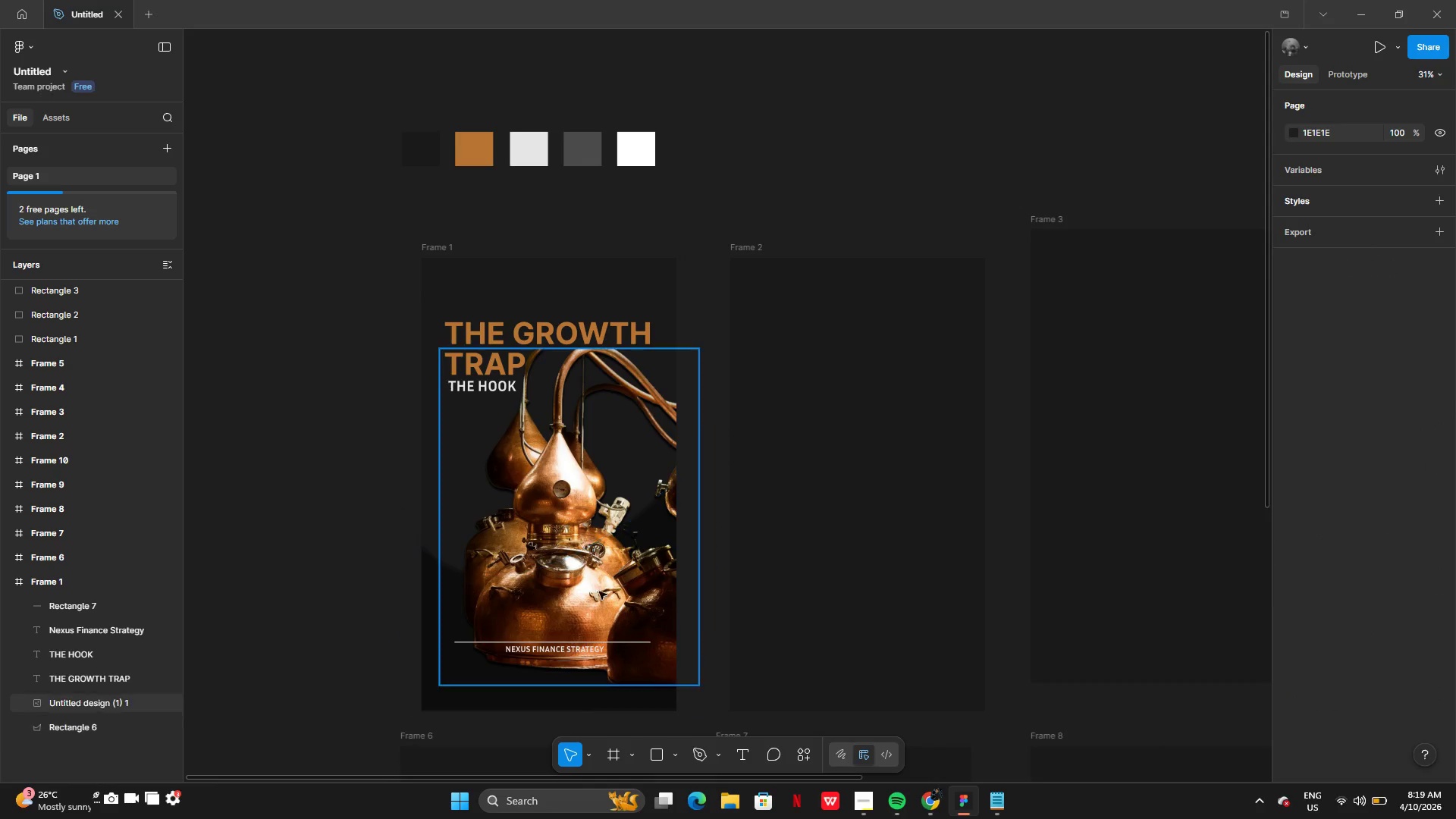 
left_click([604, 583])
 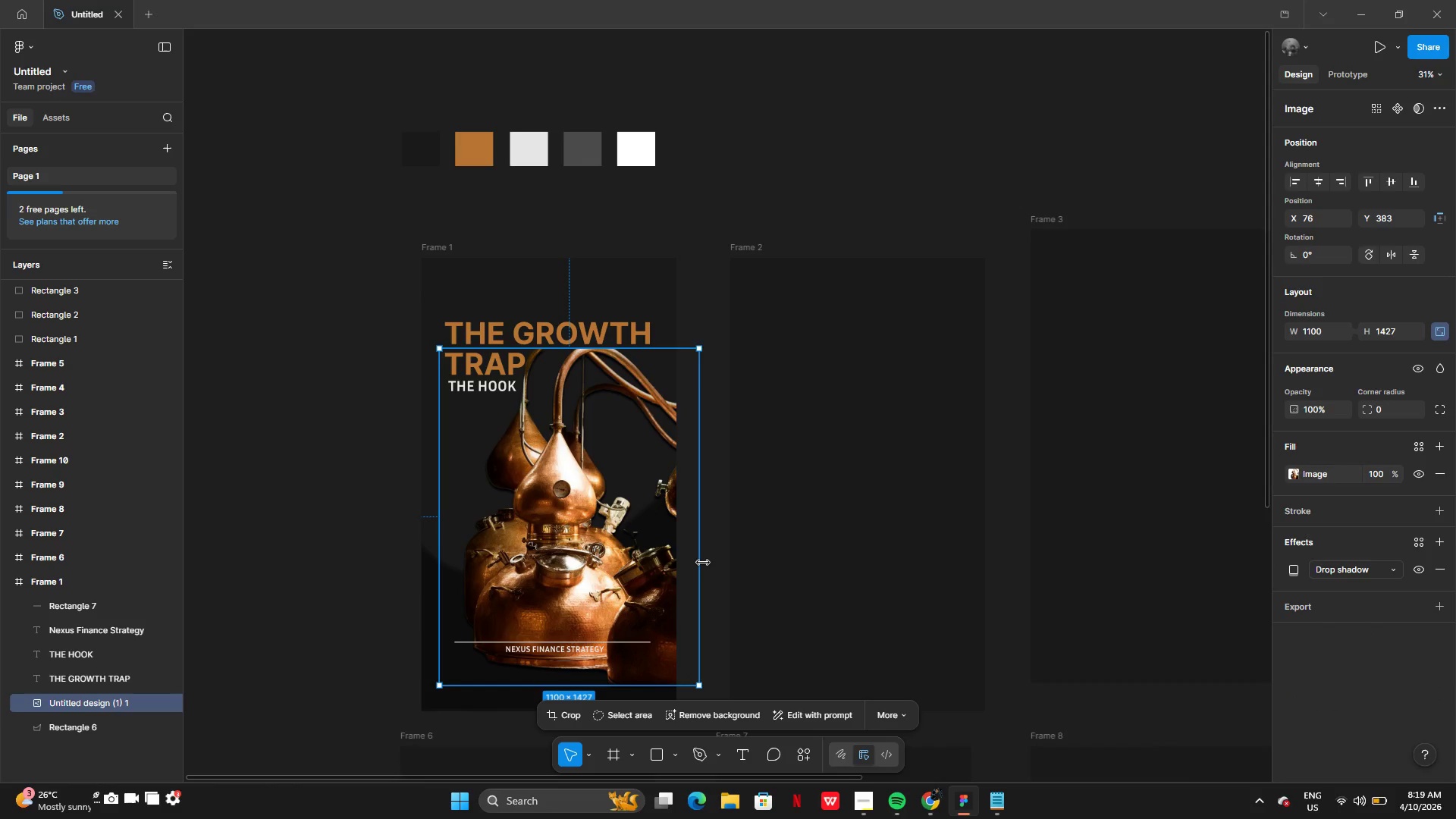 
left_click_drag(start_coordinate=[703, 563], to_coordinate=[608, 549])
 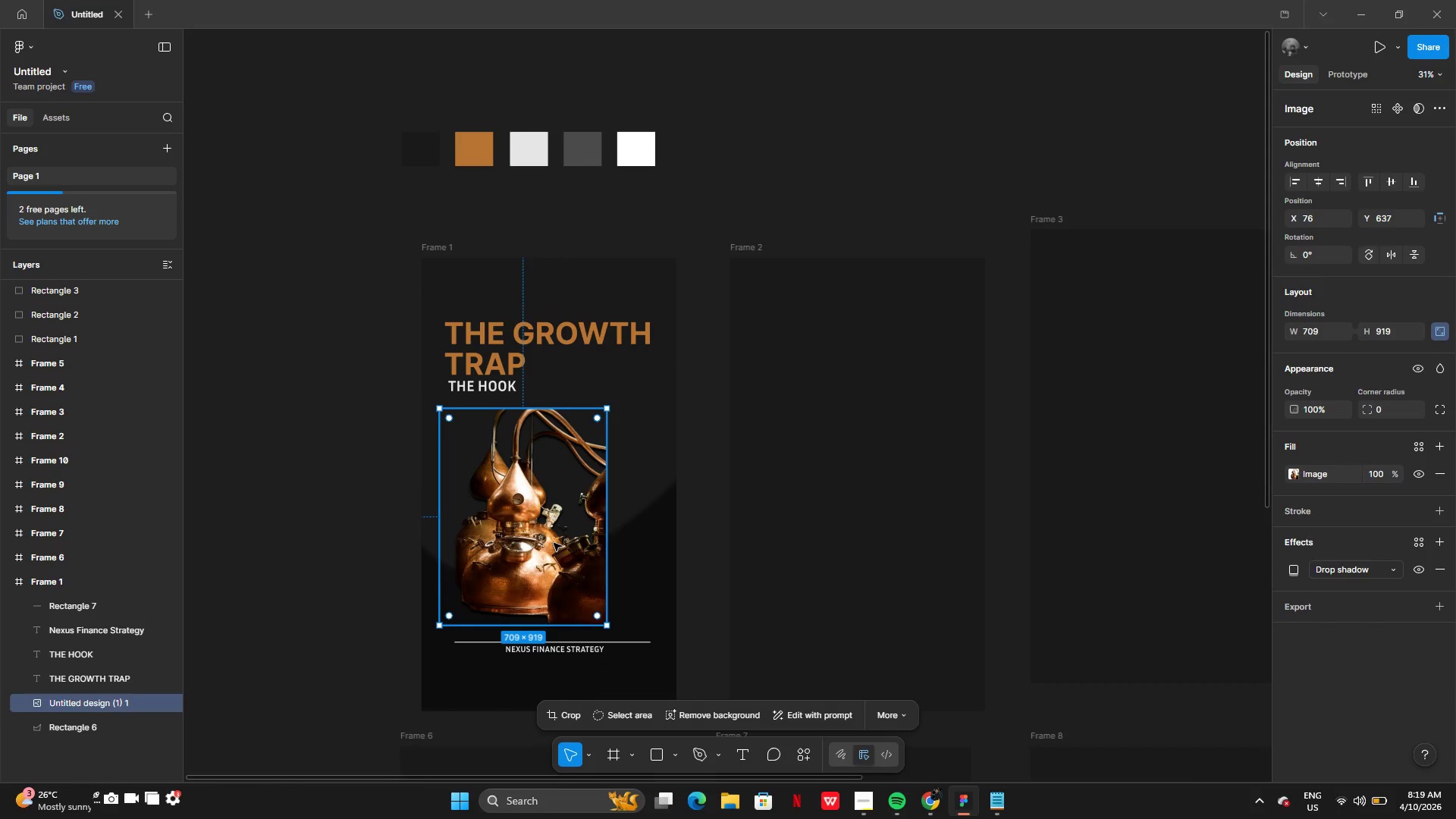 
left_click_drag(start_coordinate=[554, 543], to_coordinate=[576, 546])
 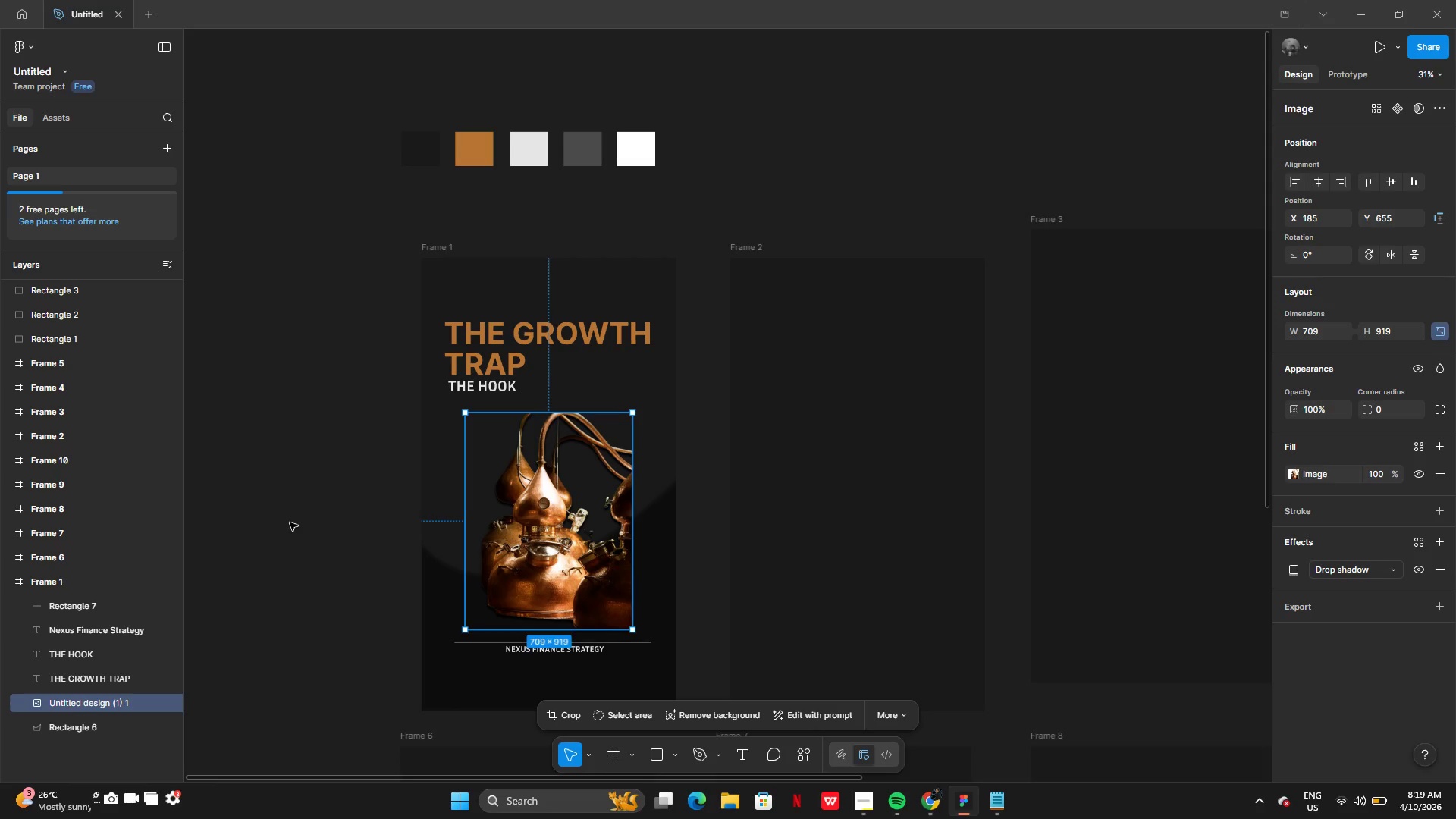 
left_click([290, 522])
 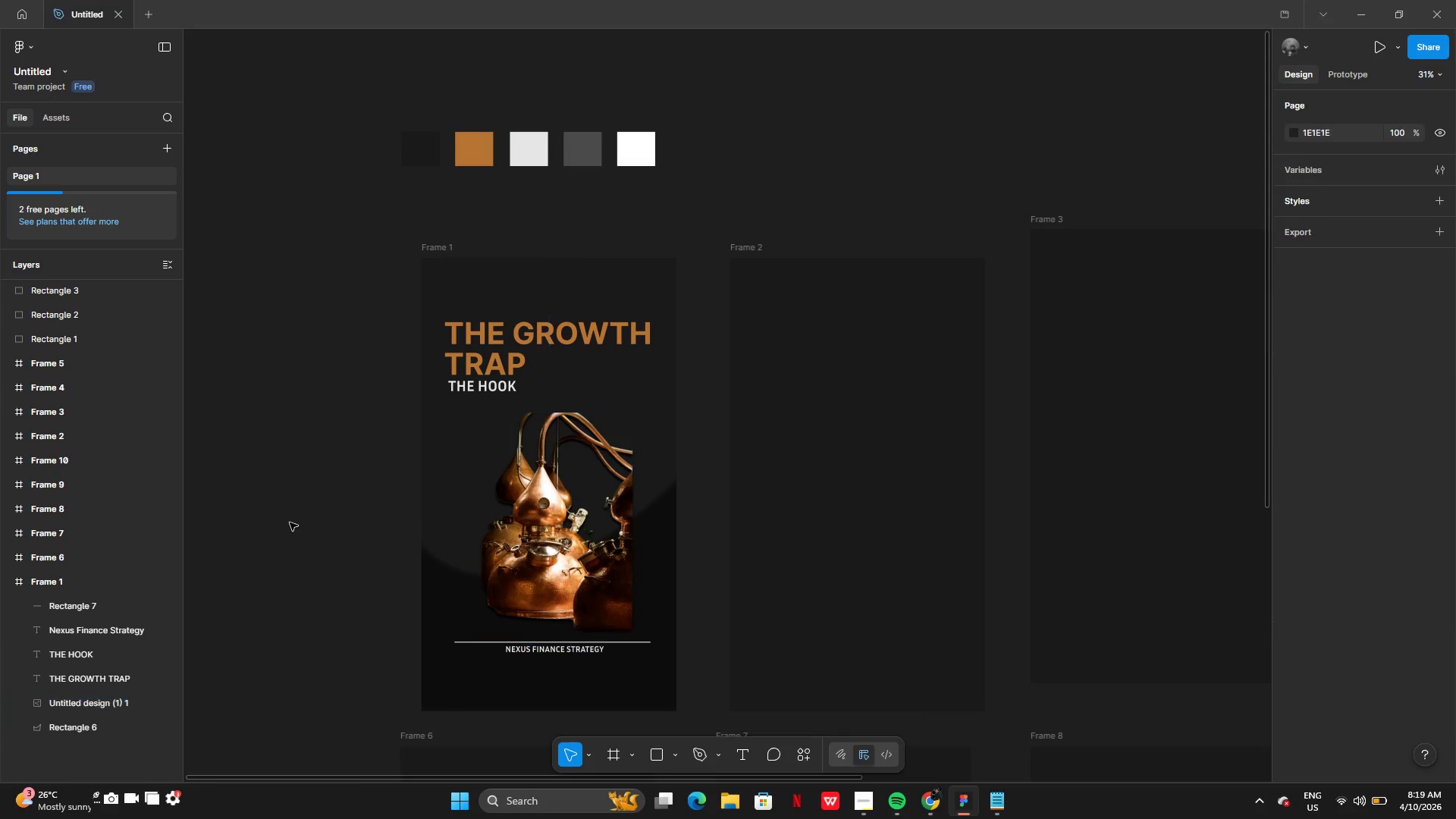 
left_click([290, 522])
 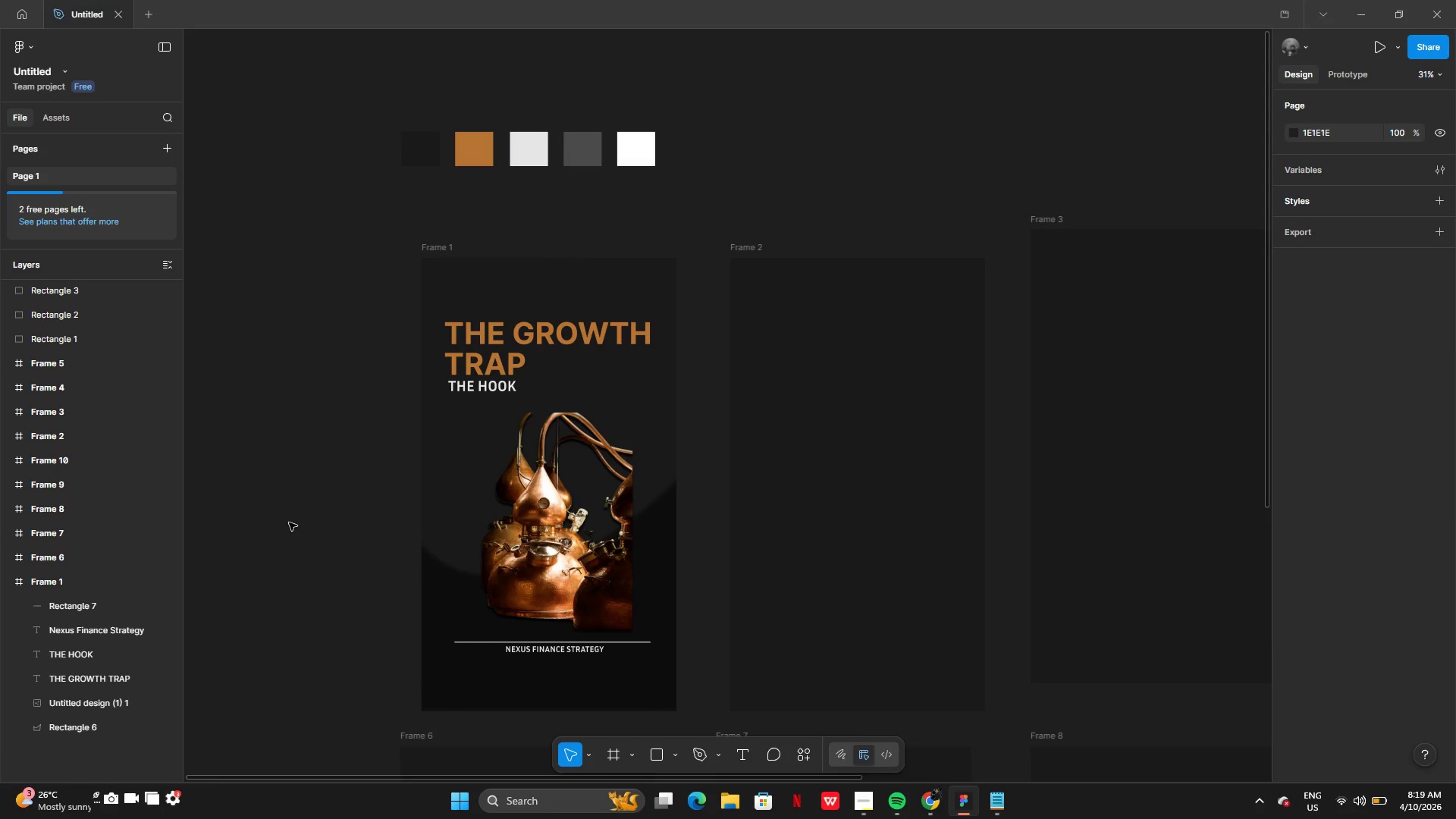 
key(Control+Z)
 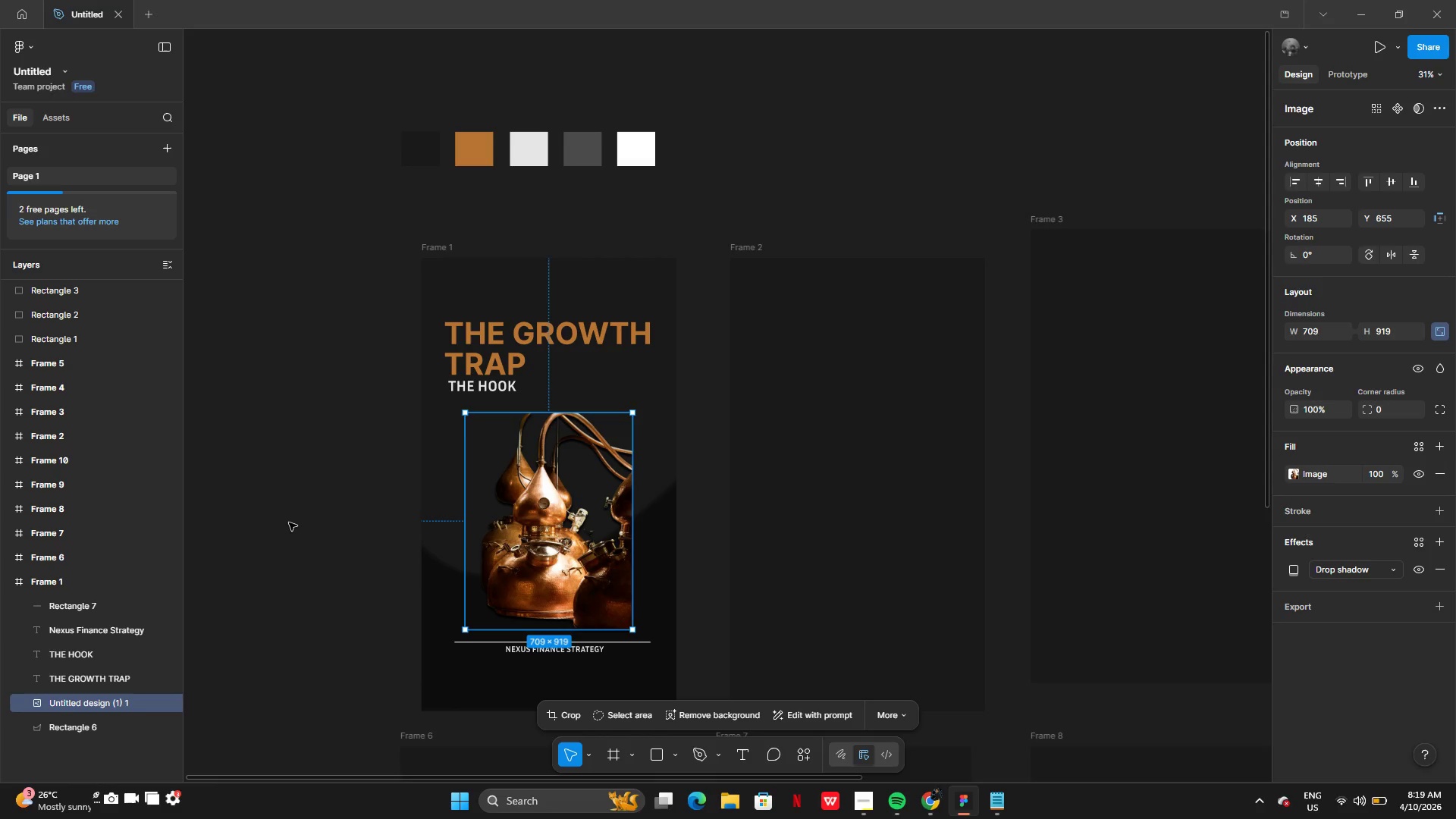 
key(Control+Z)
 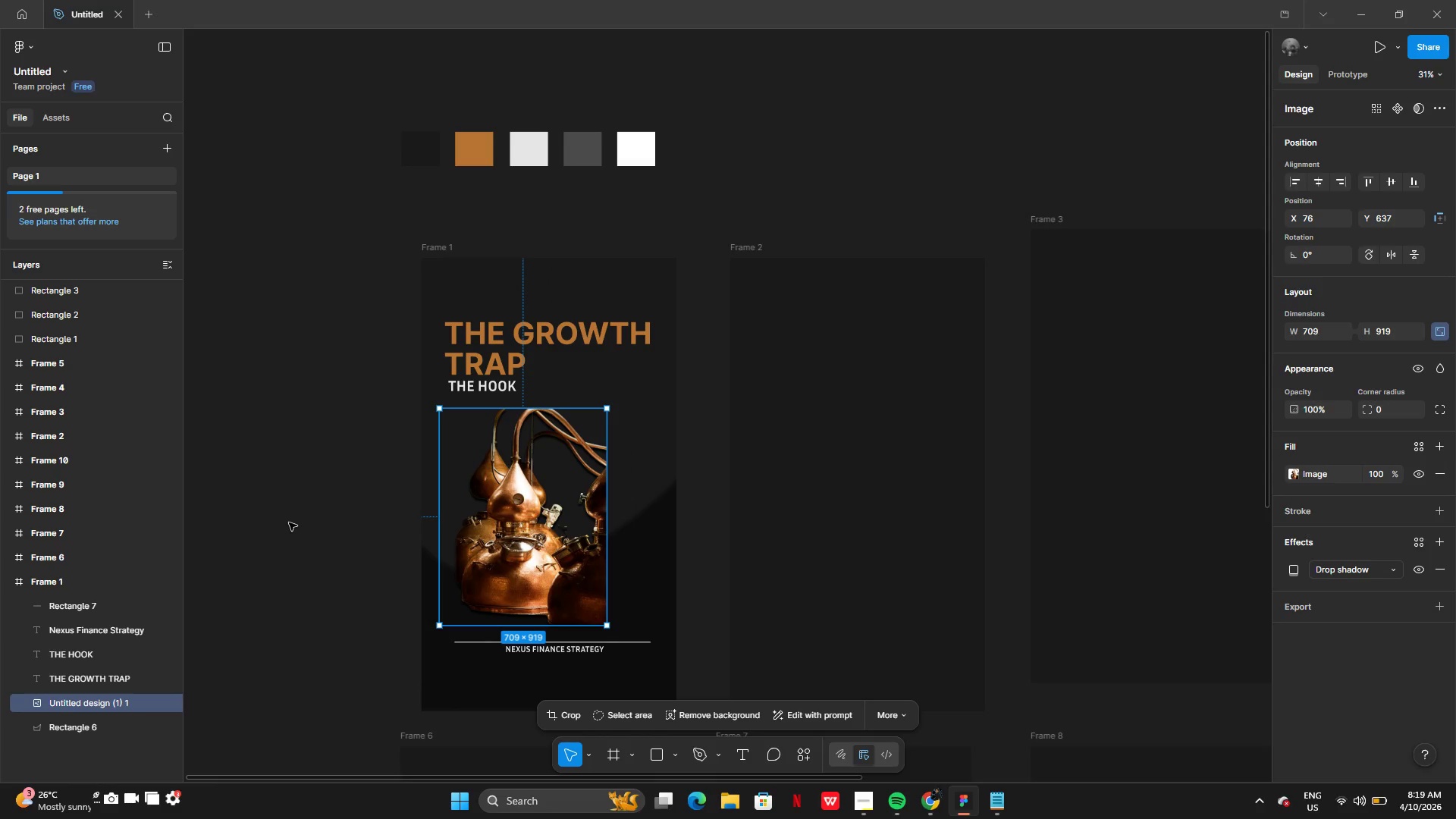 
key(Control+Z)
 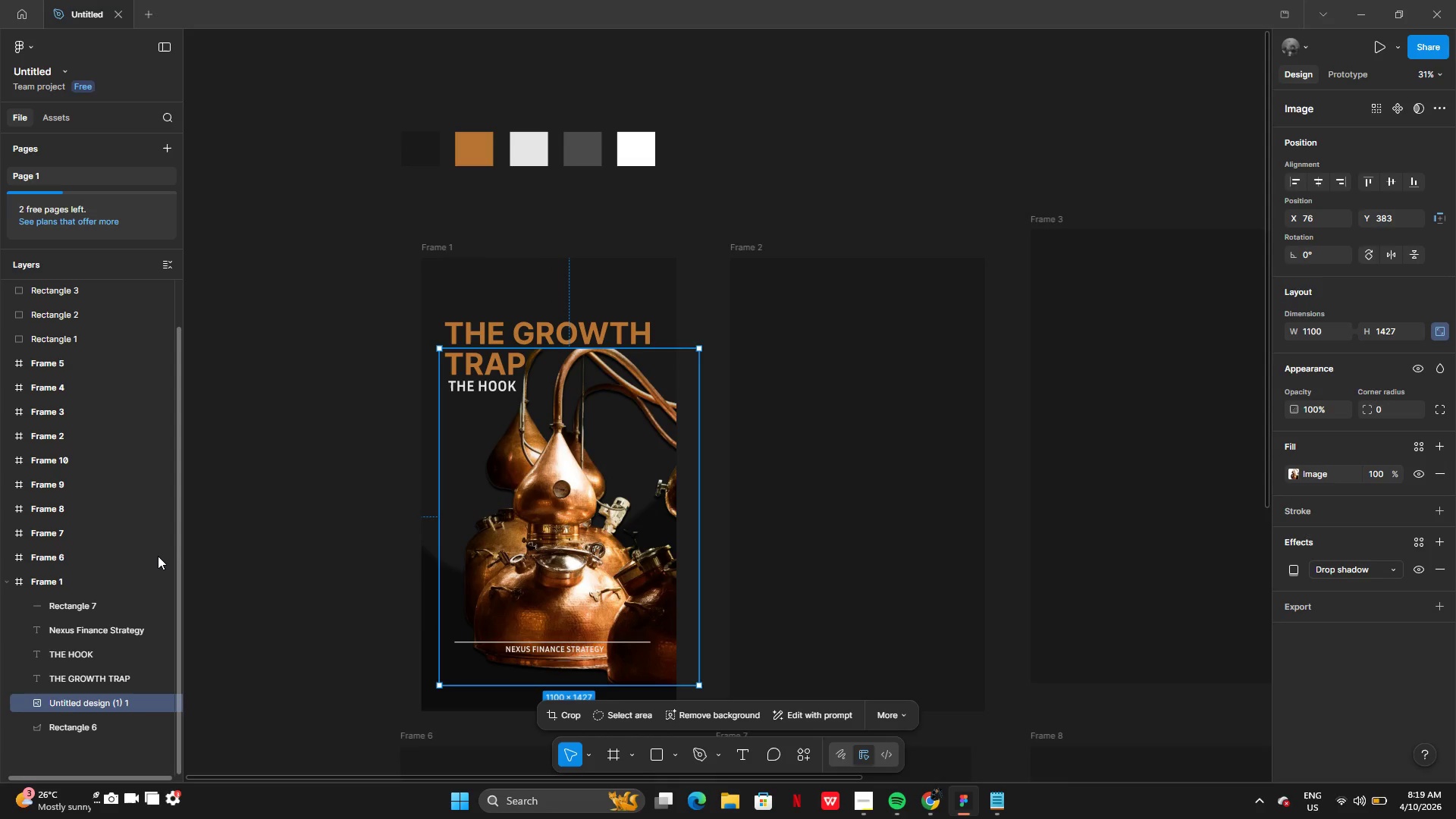 
left_click([254, 493])
 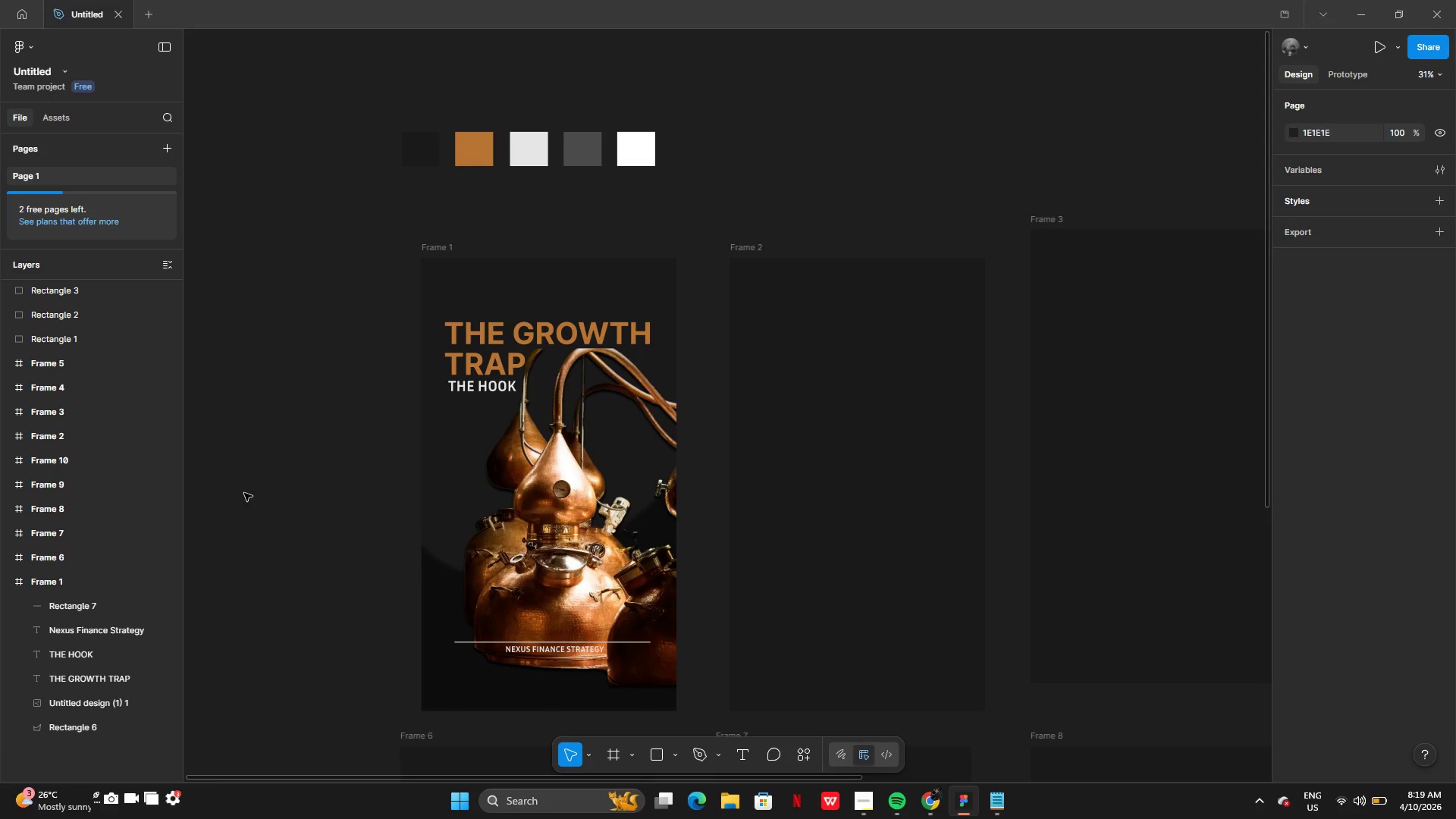 
wait(6.31)
 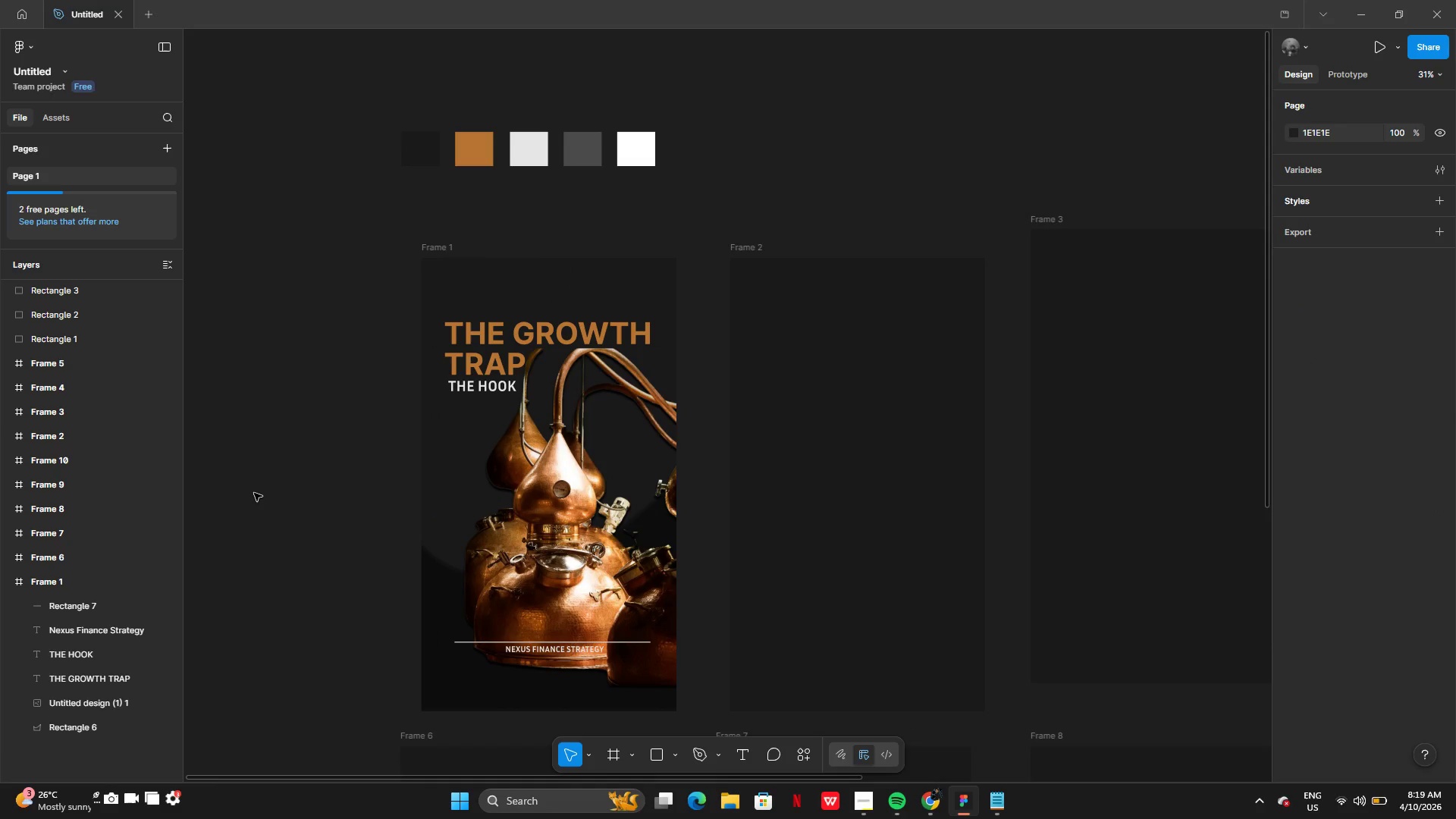 
left_click([874, 805])